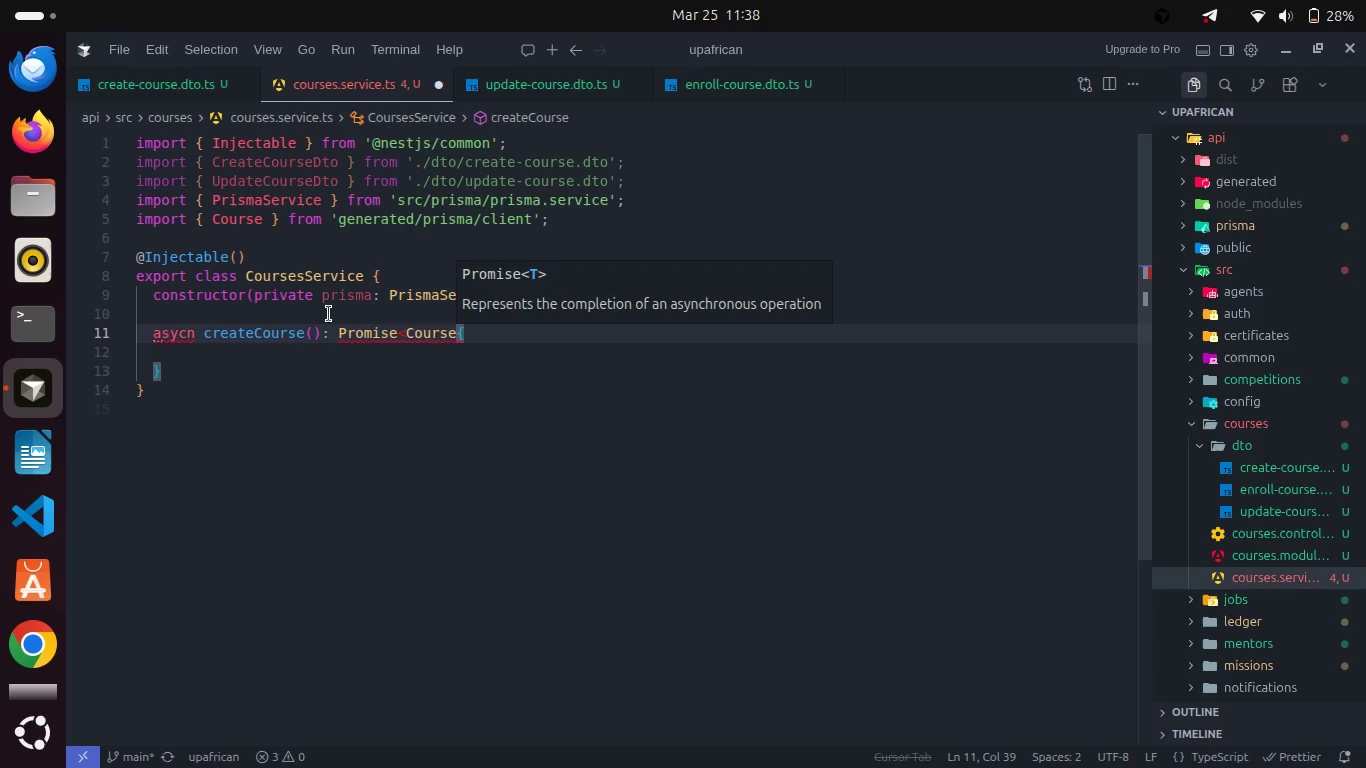 
key(Shift+Period)
 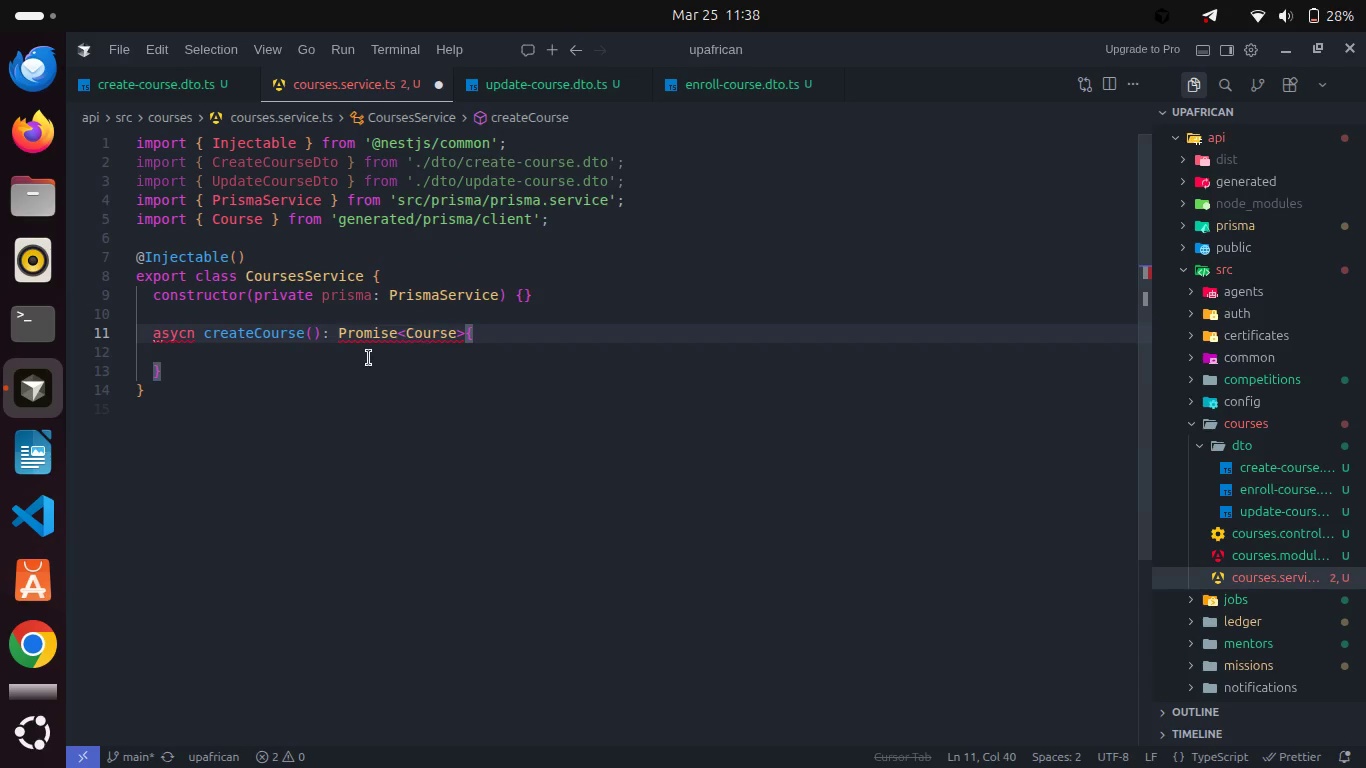 
left_click([354, 353])
 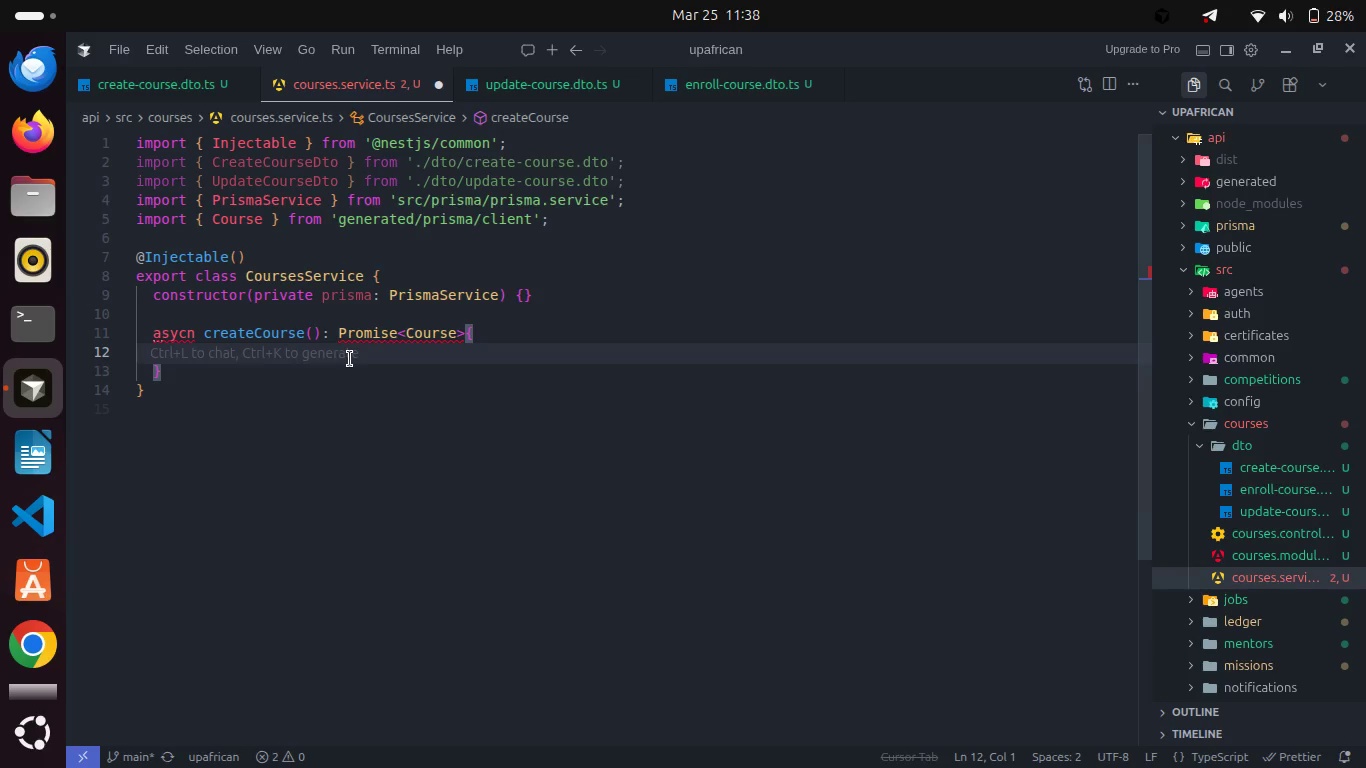 
wait(7.48)
 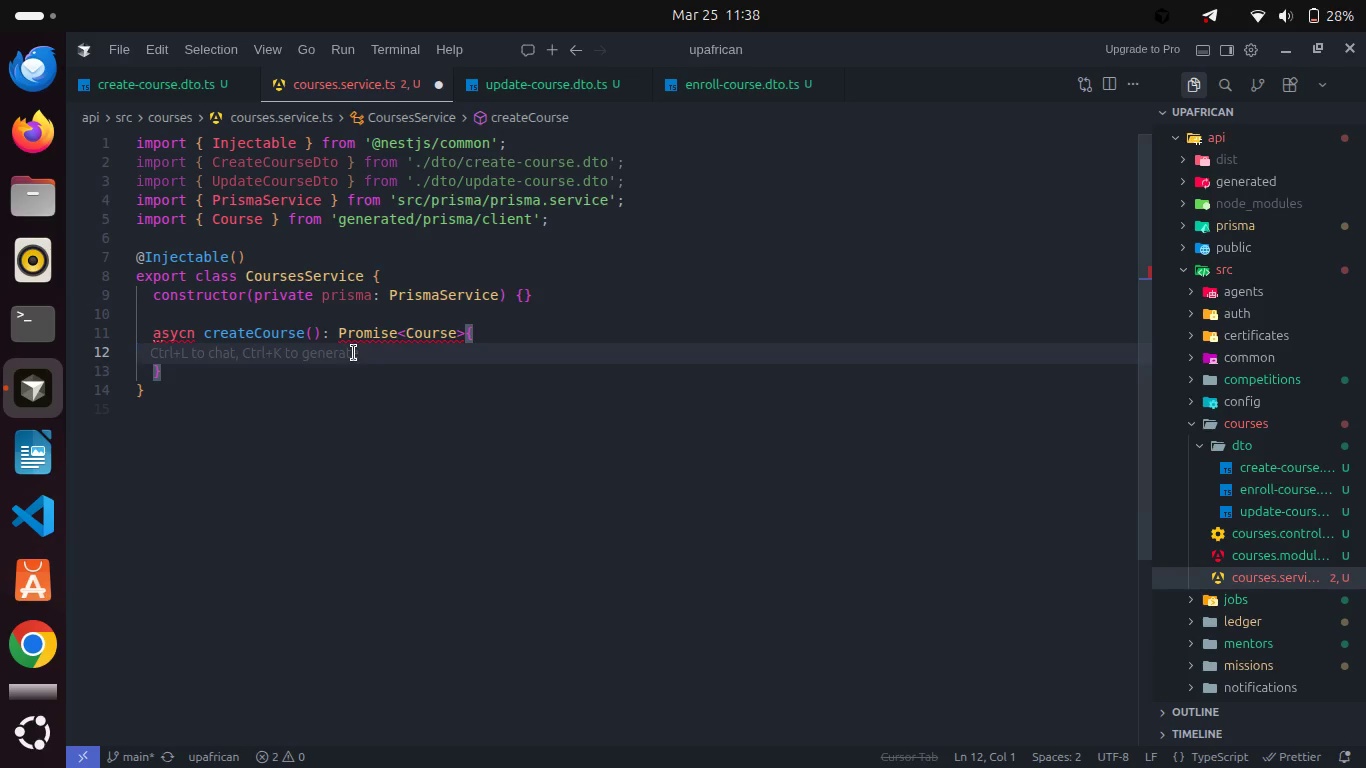 
key(Backspace)
 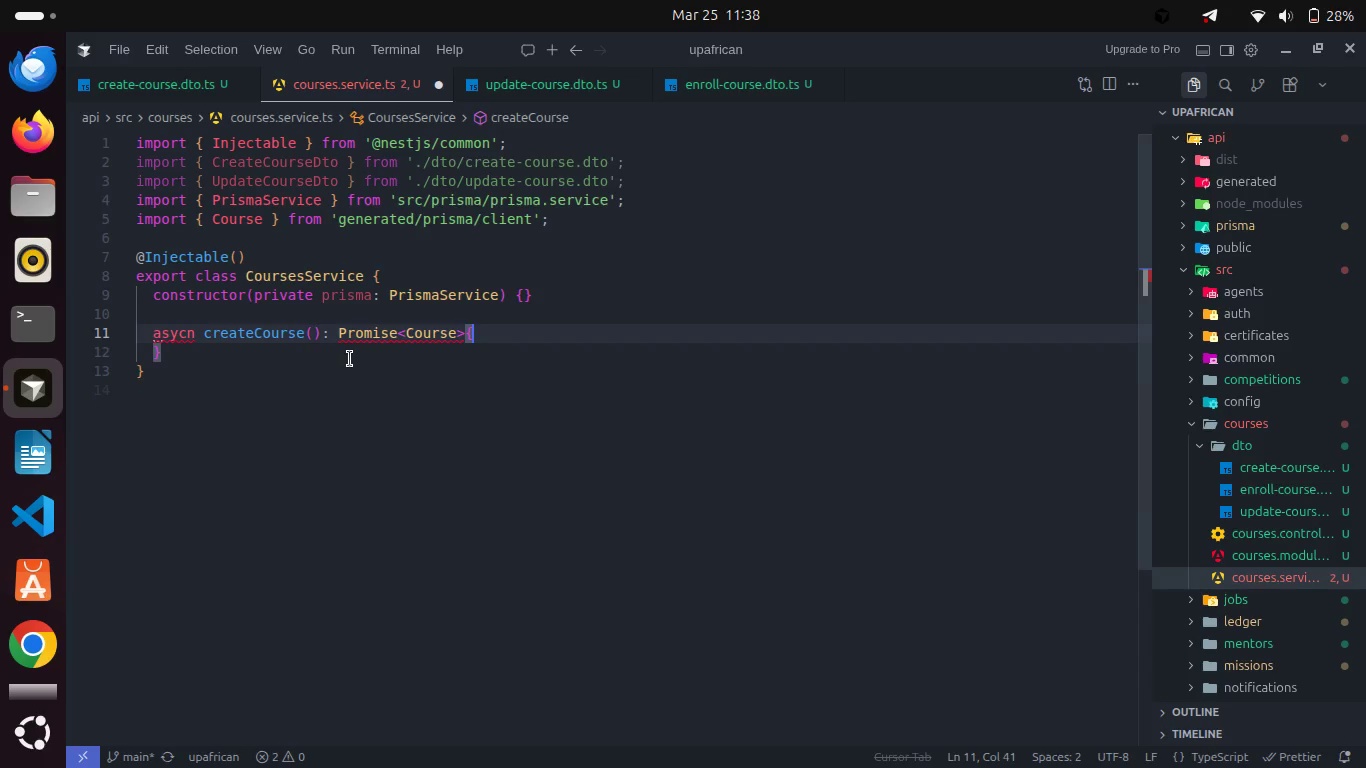 
key(Enter)
 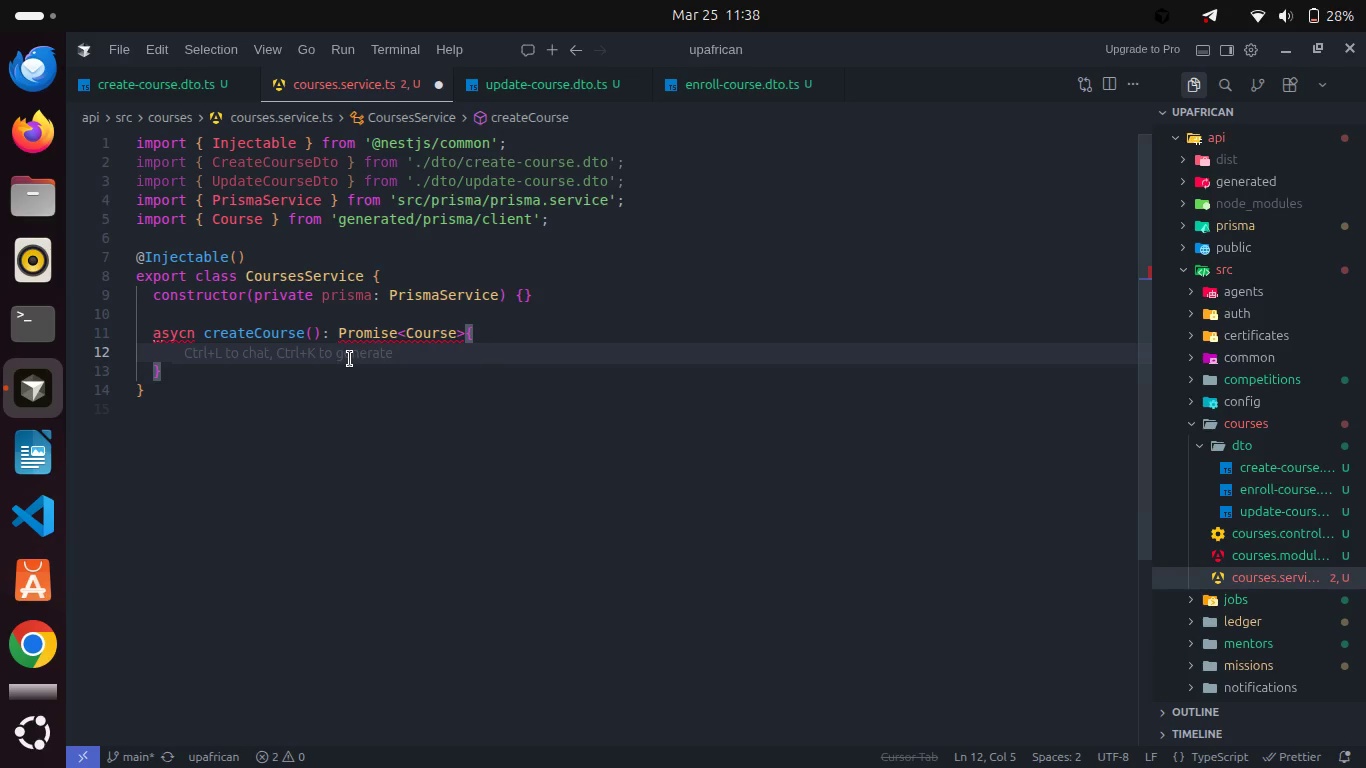 
type(const )
 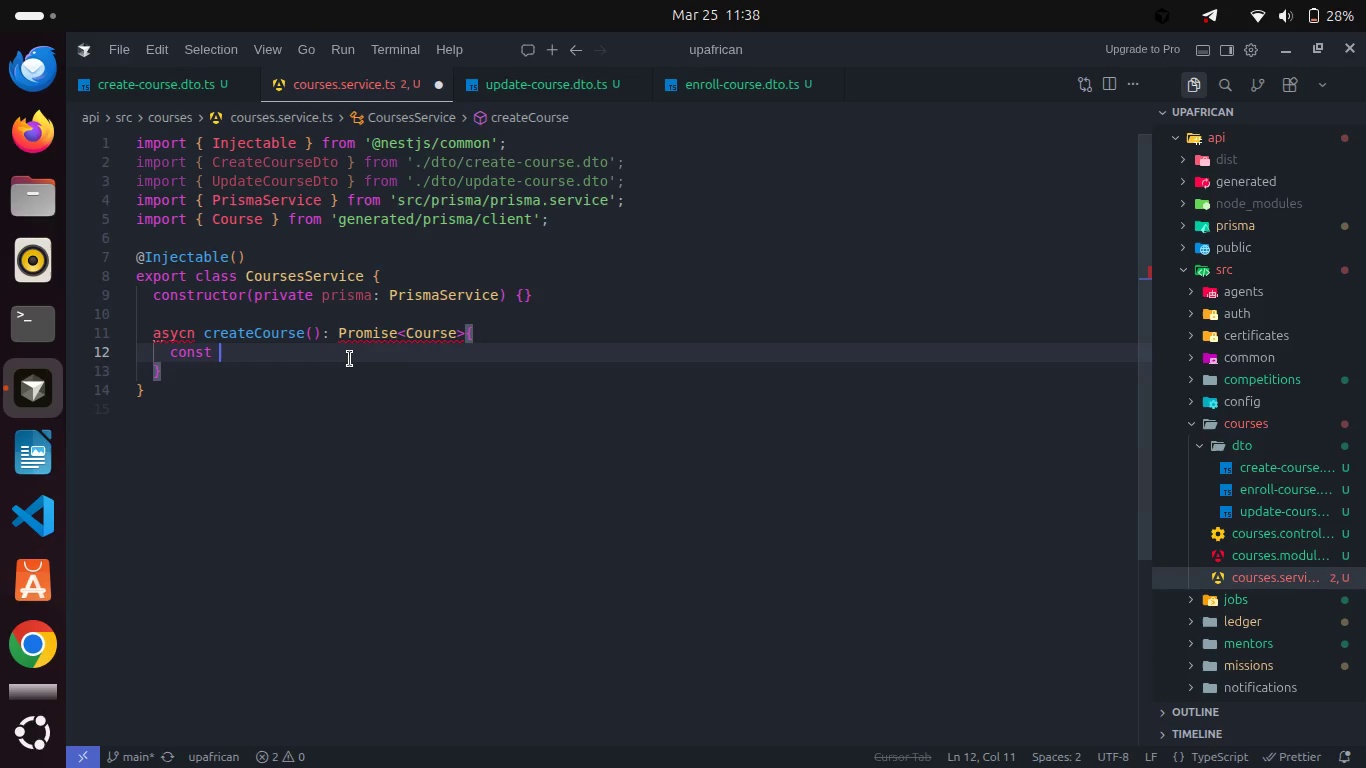 
type({ ski)
 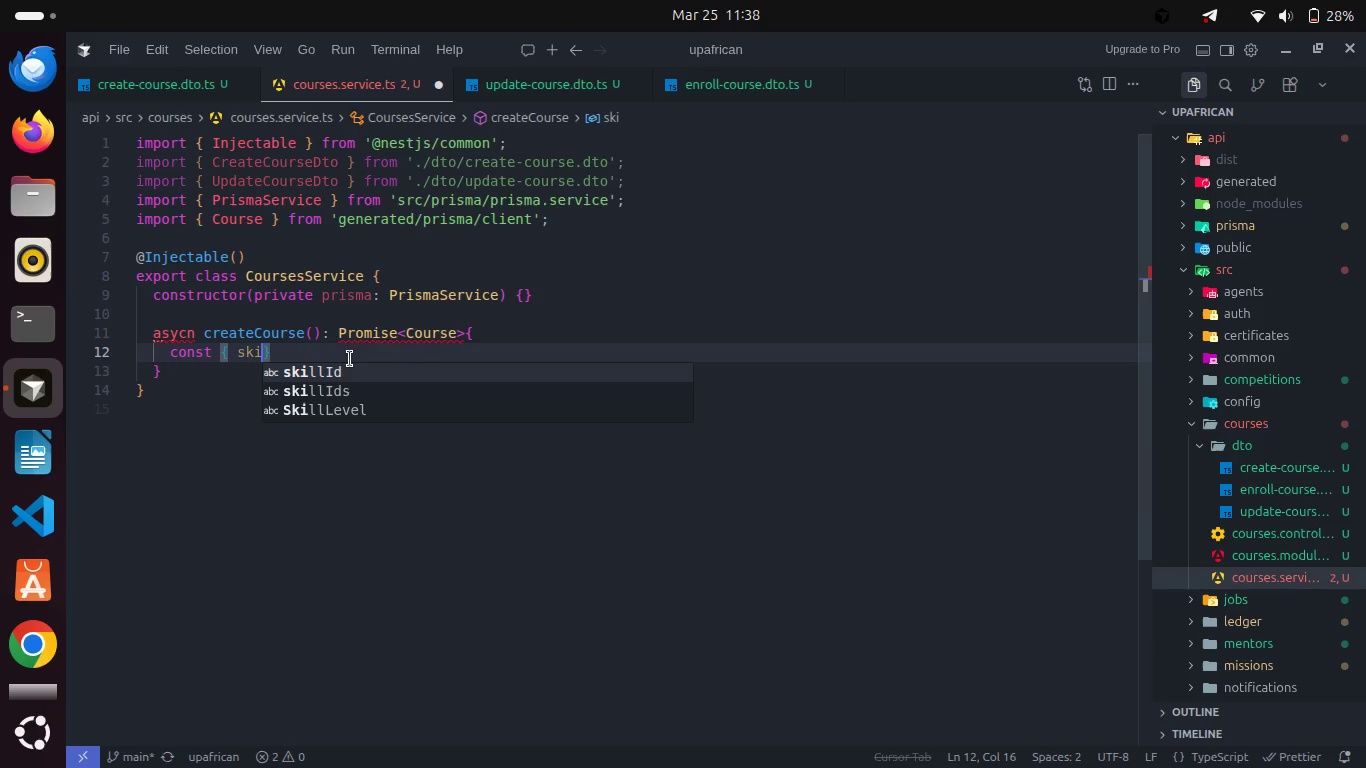 
key(ArrowDown)
 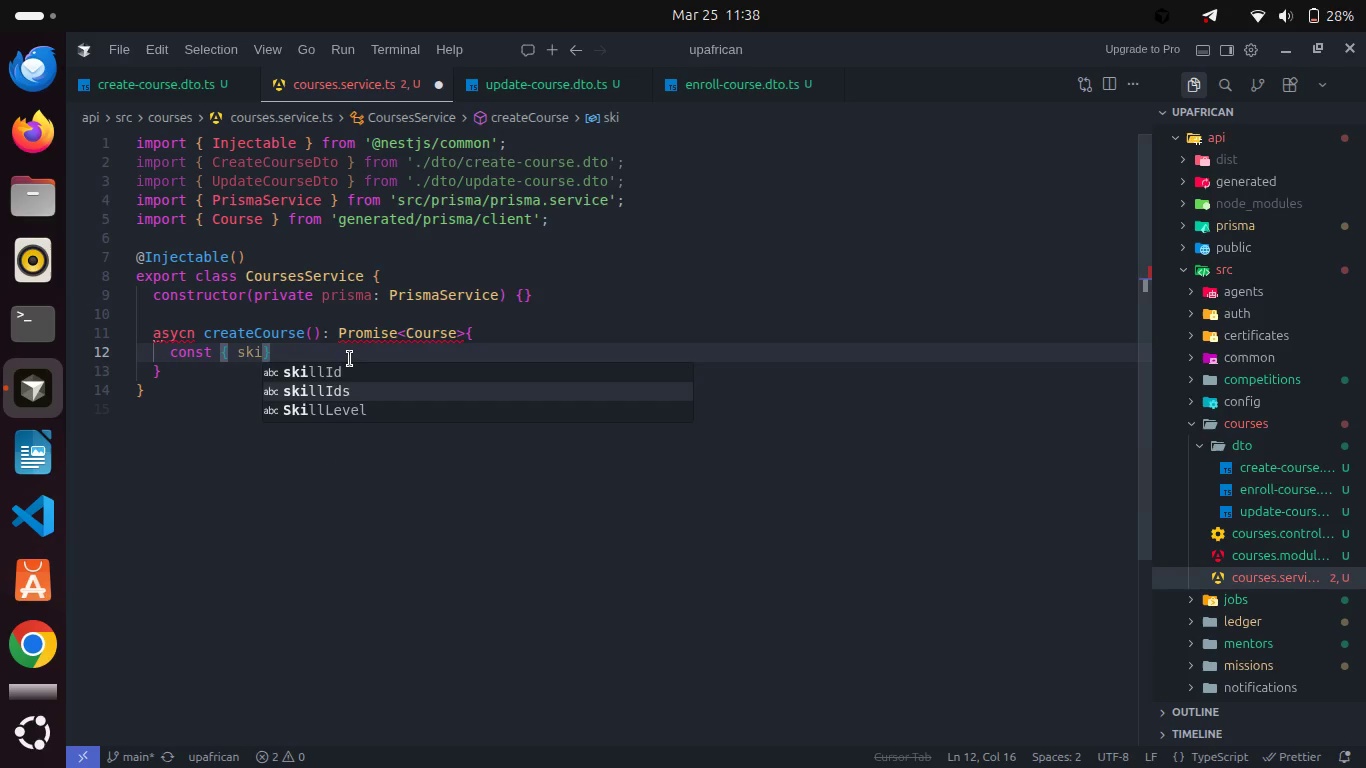 
key(Enter)
 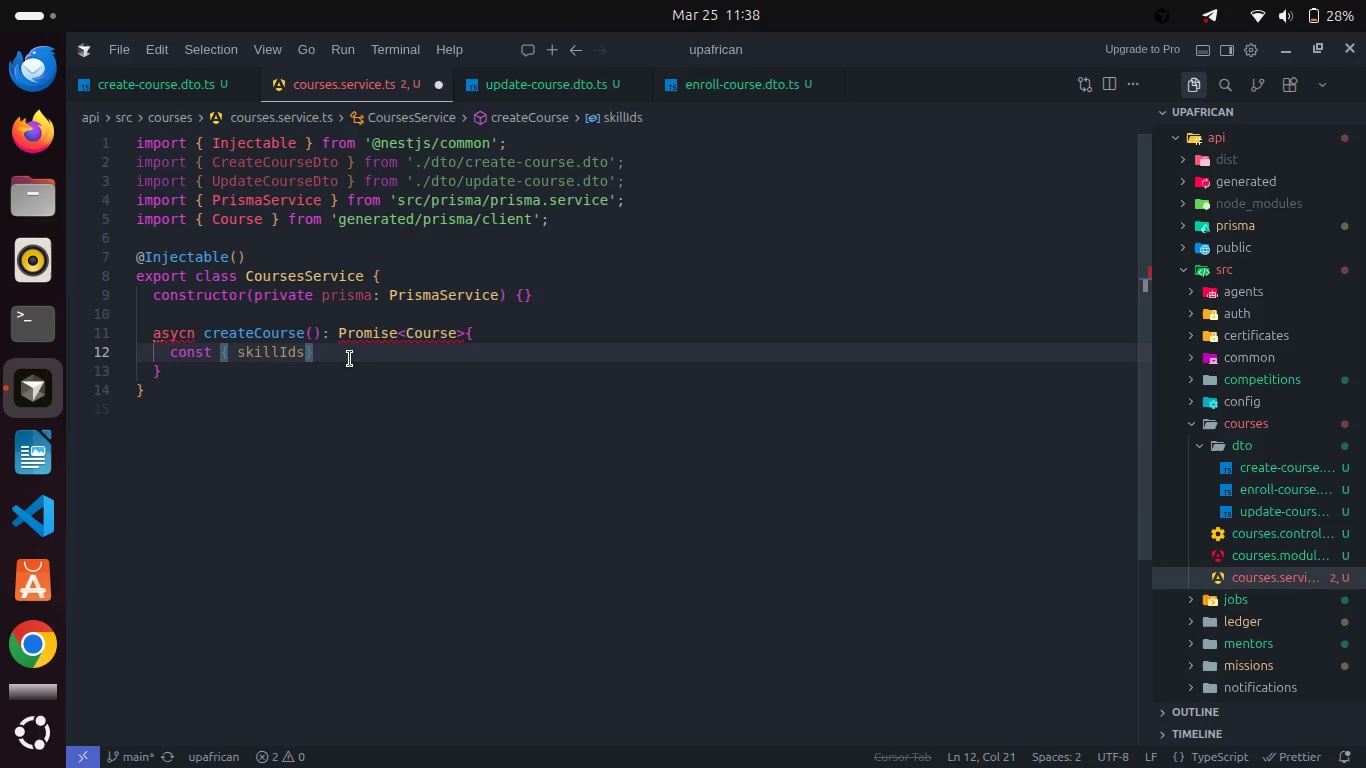 
key(Comma)
 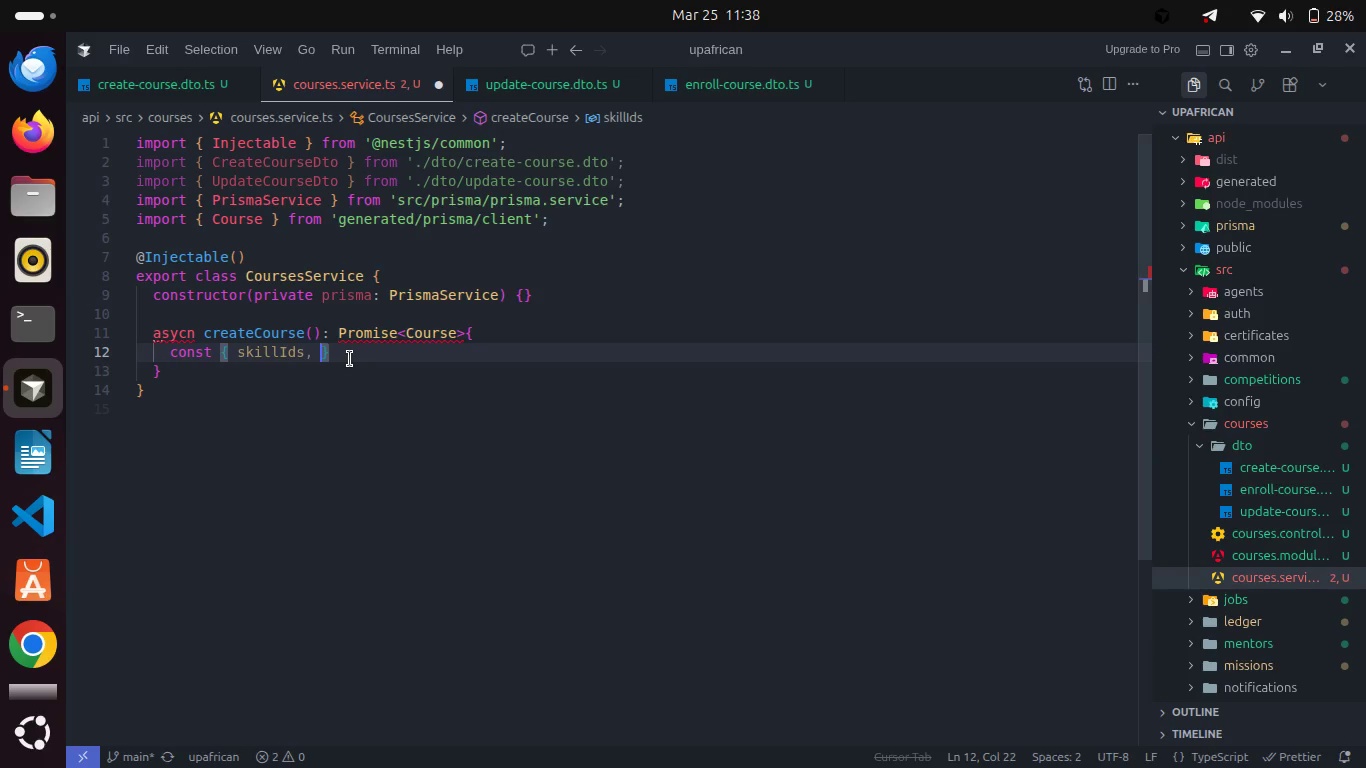 
key(Space)
 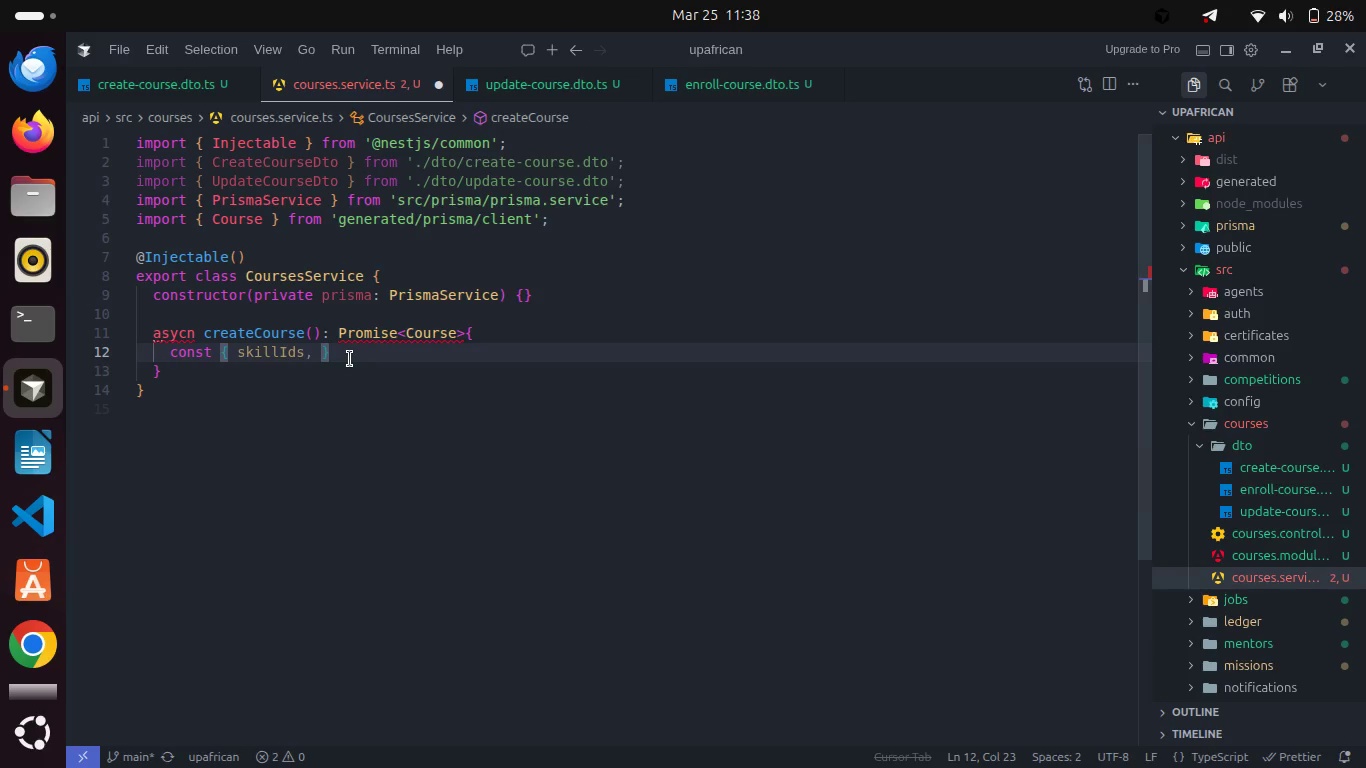 
key(Equal)
 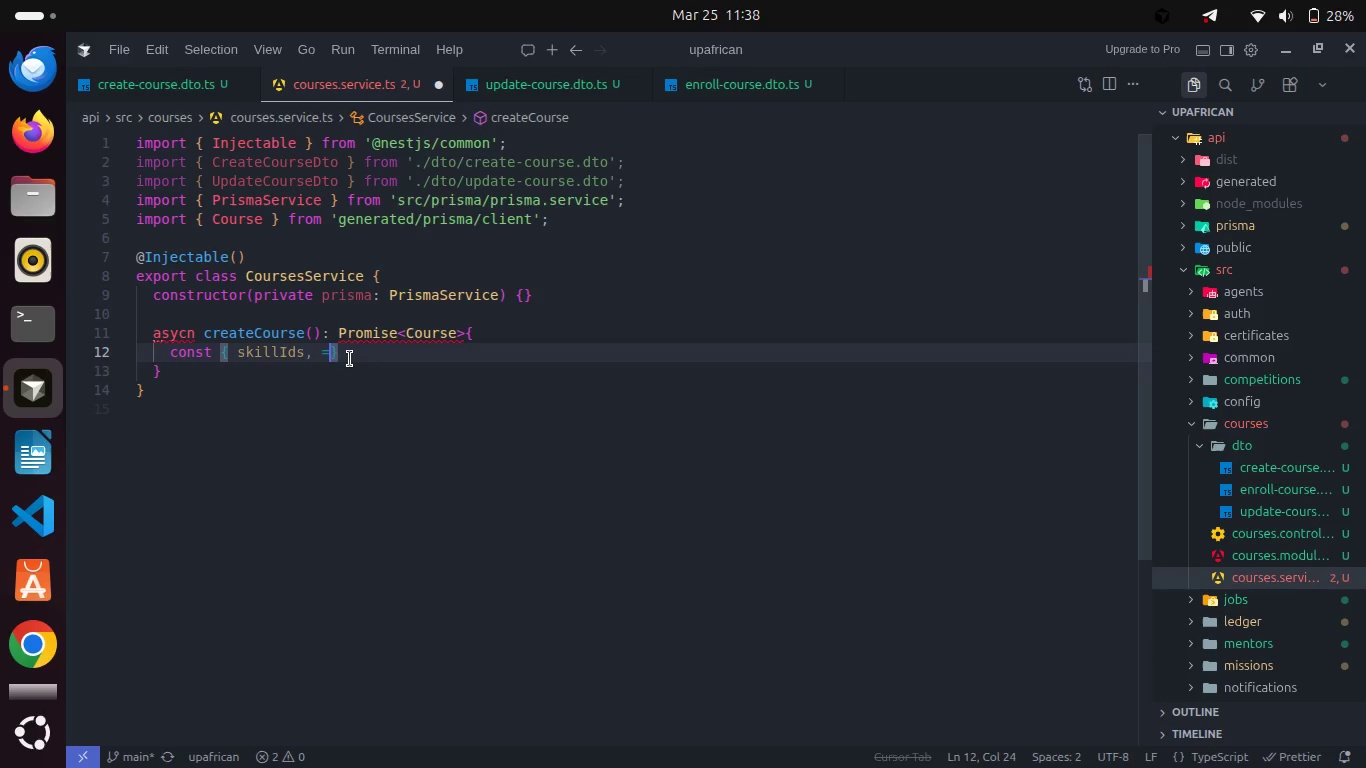 
key(Backspace)
 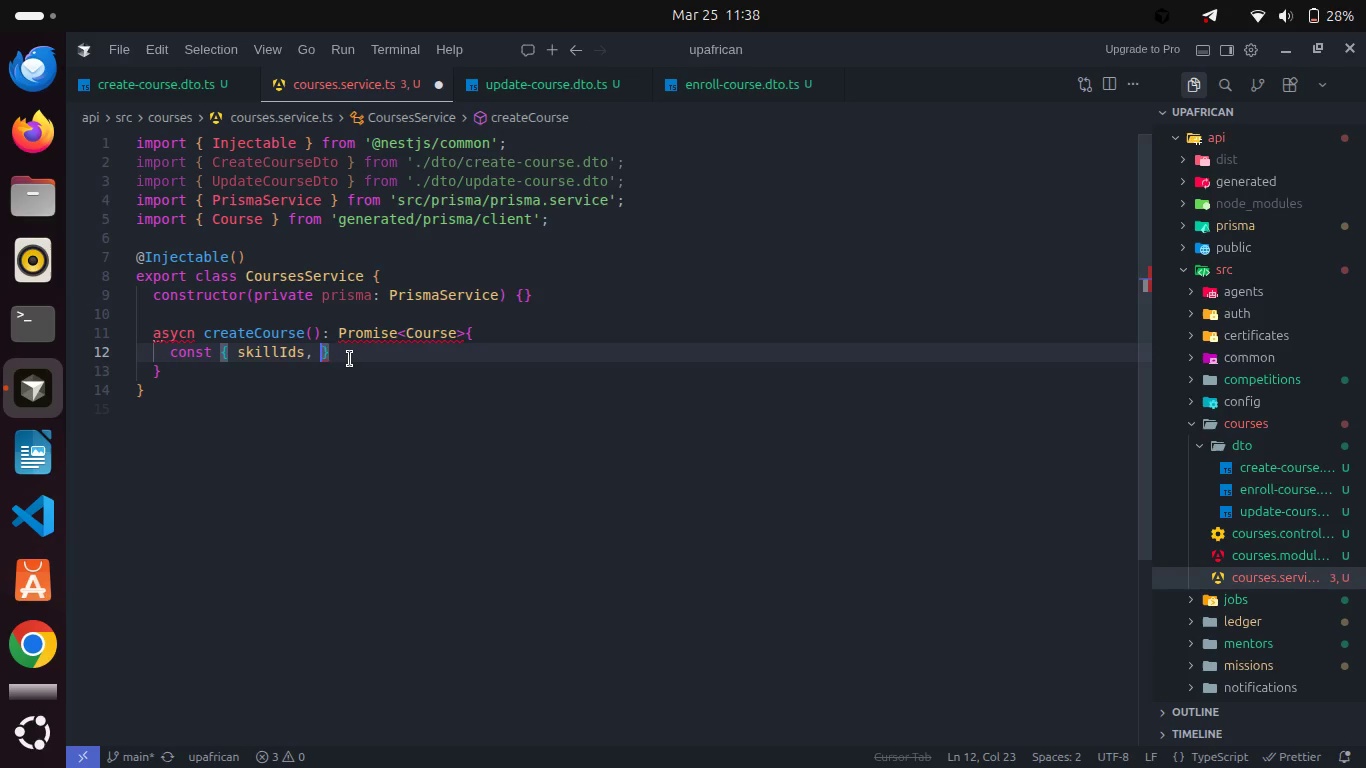 
key(Minus)
 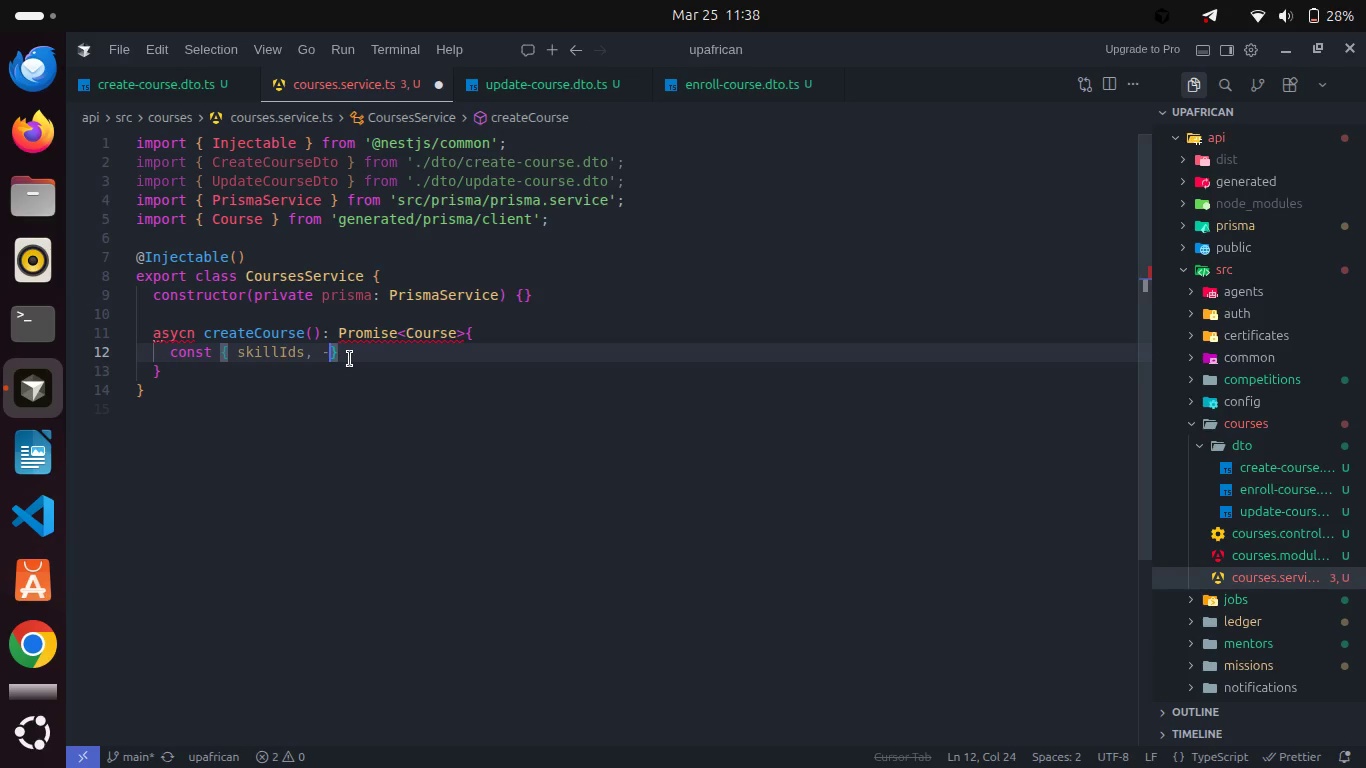 
key(Minus)
 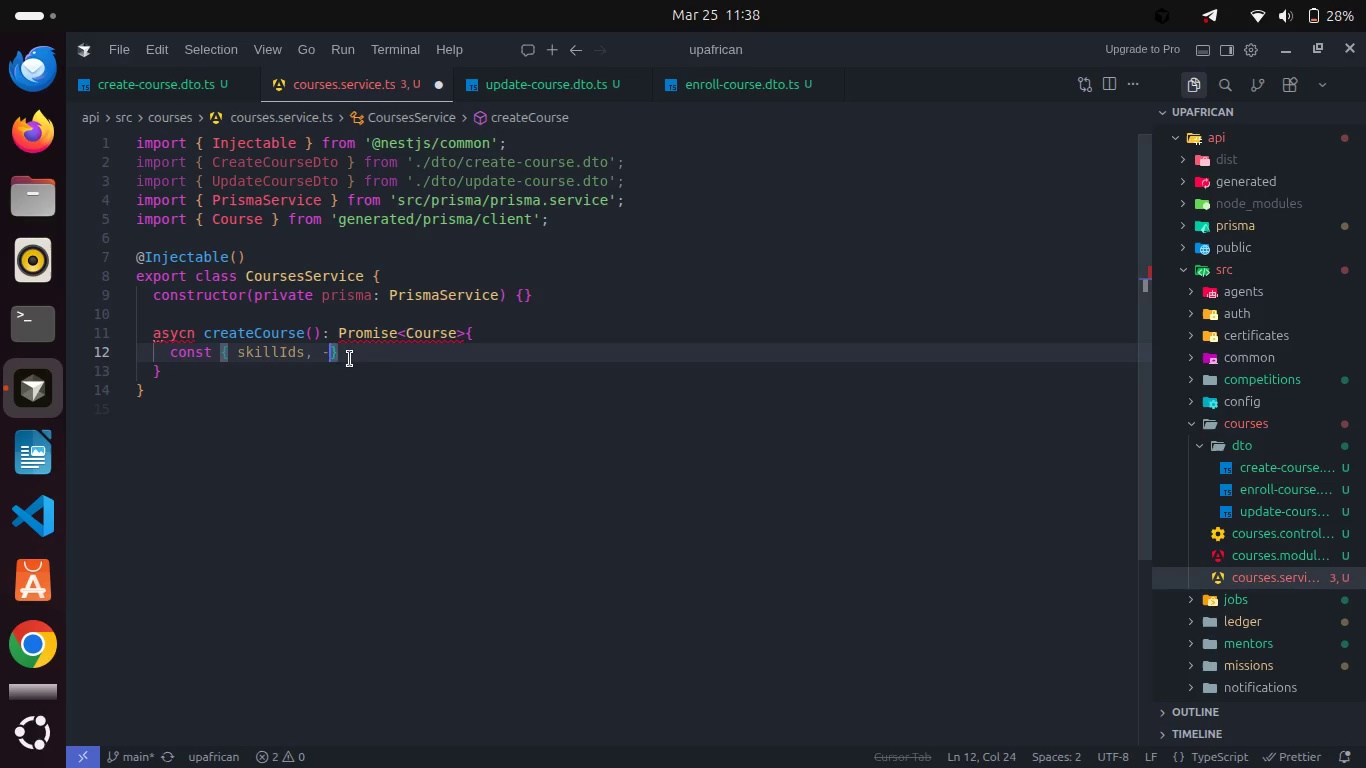 
key(Minus)
 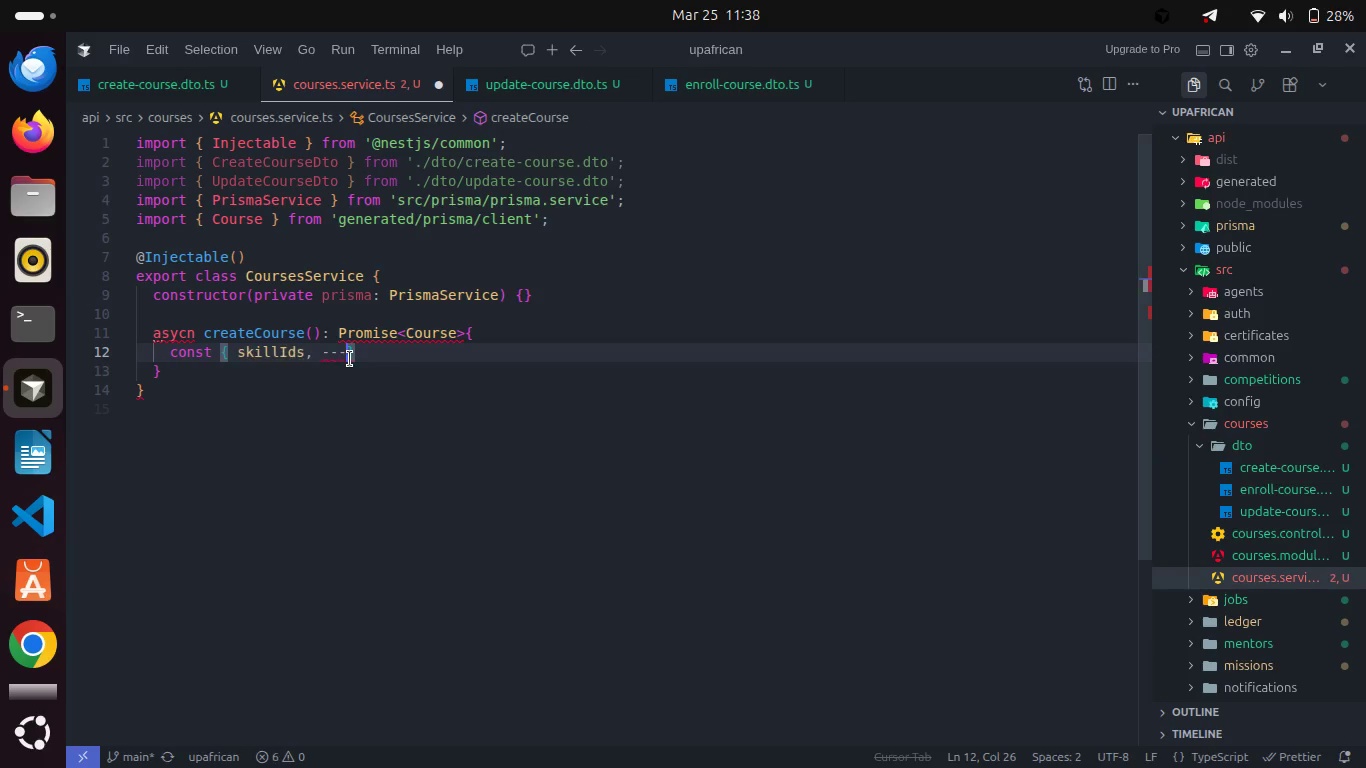 
key(Backspace)
 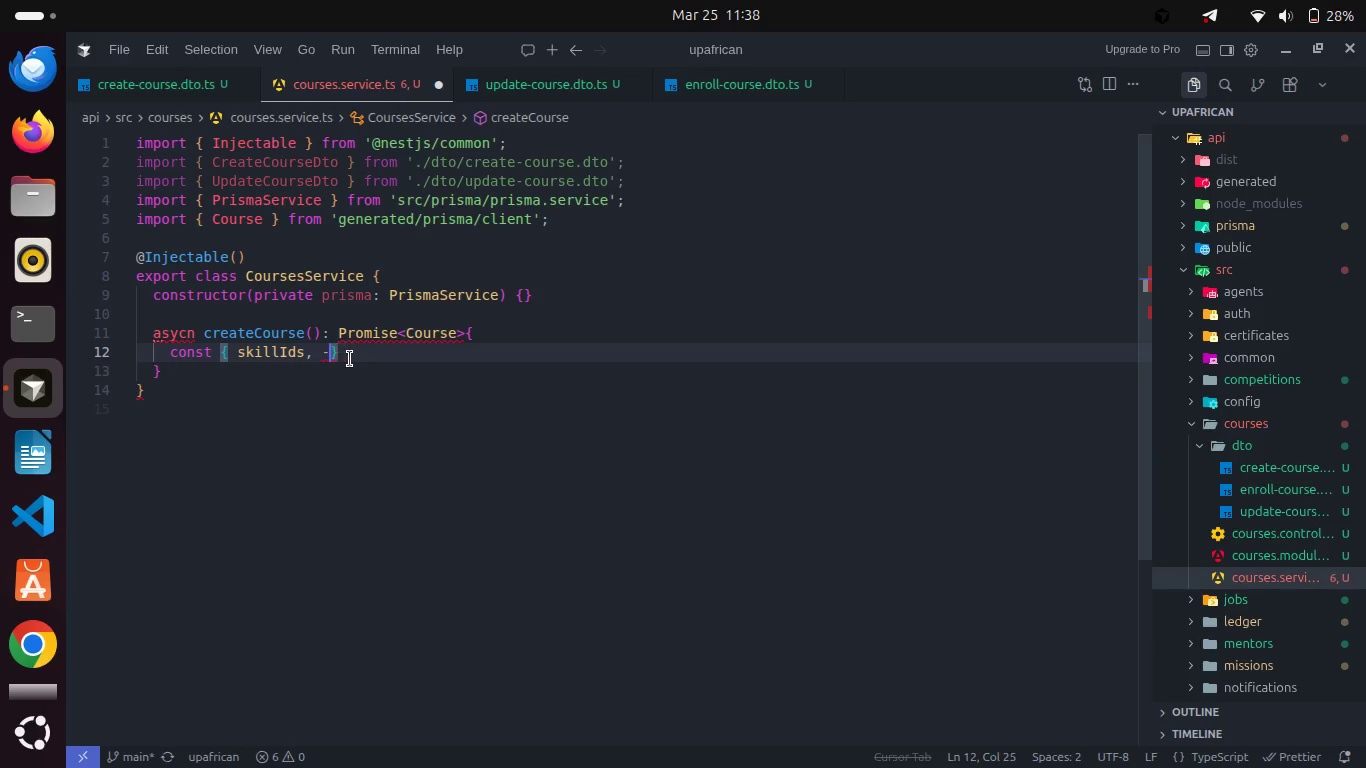 
key(Backspace)
 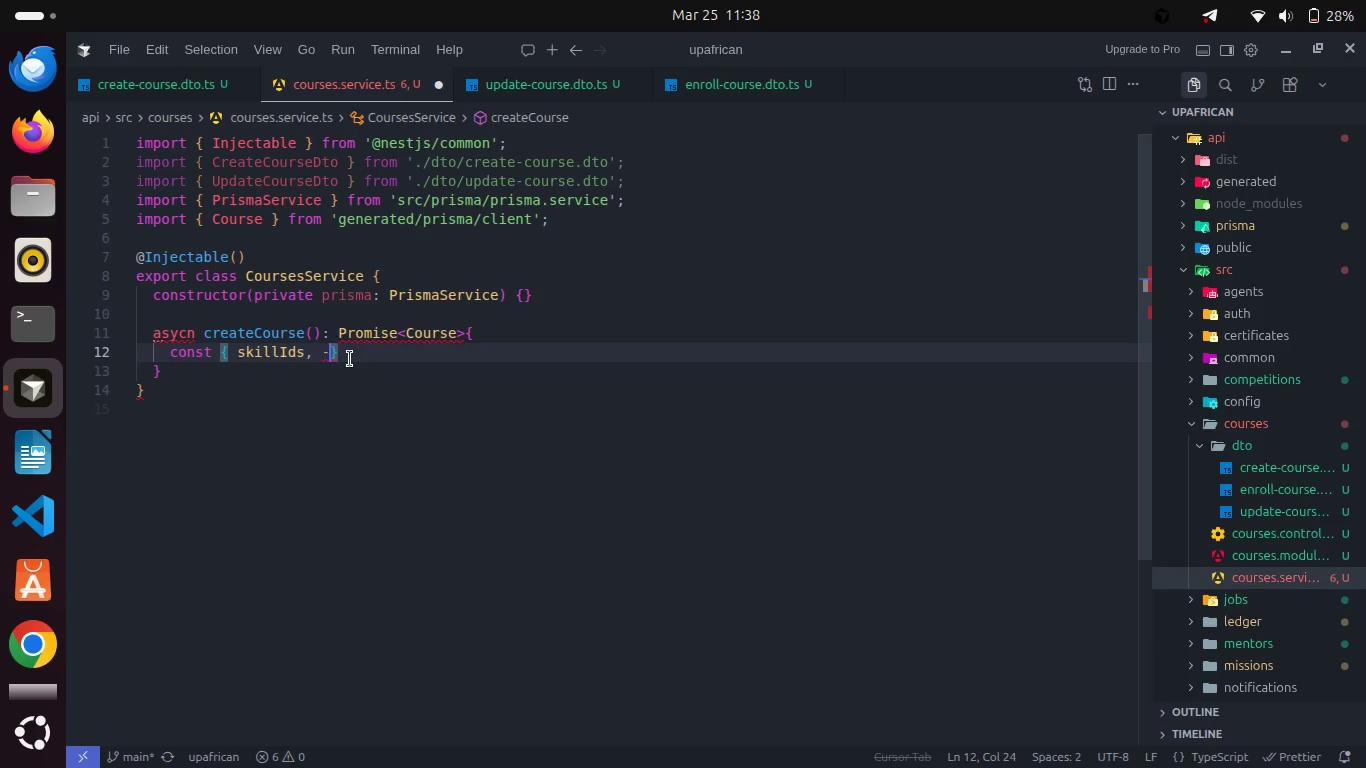 
key(Backspace)
 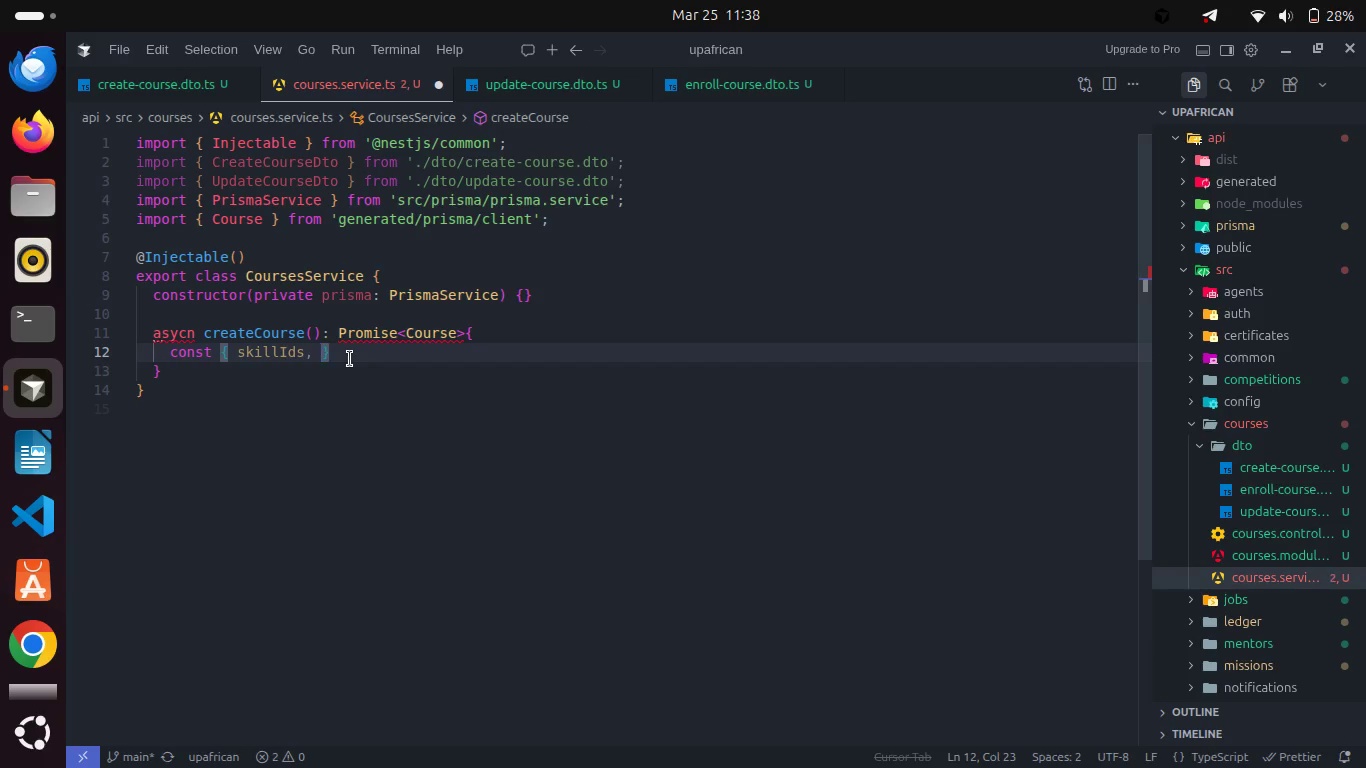 
key(ArrowRight)
 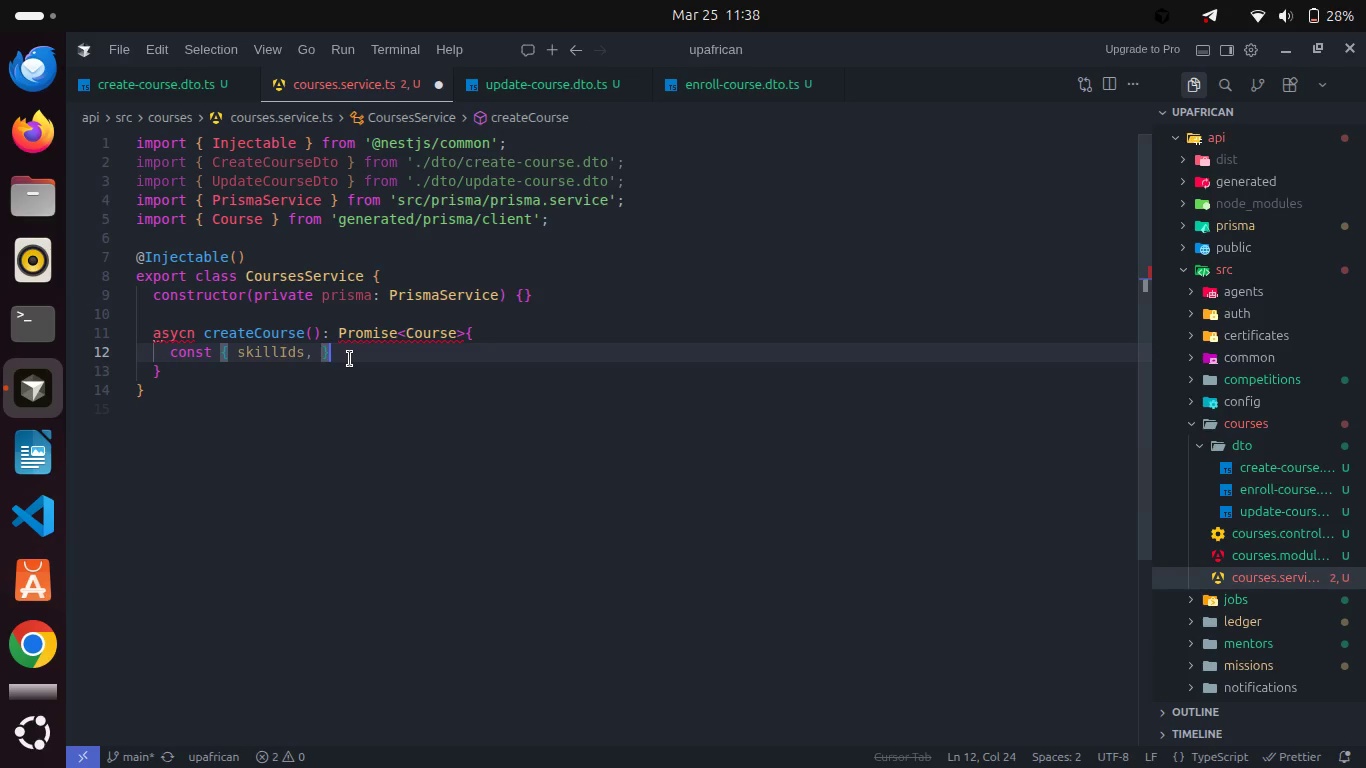 
key(Space)
 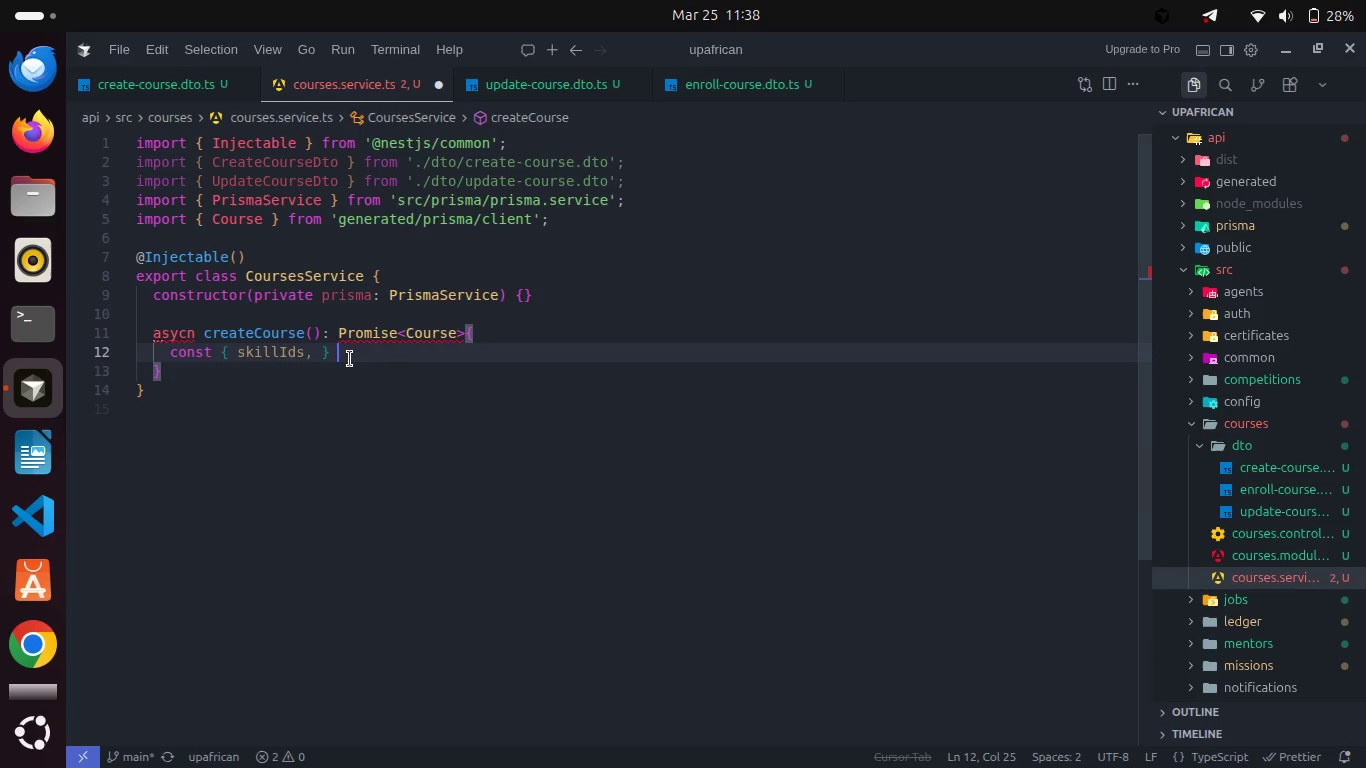 
key(Equal)
 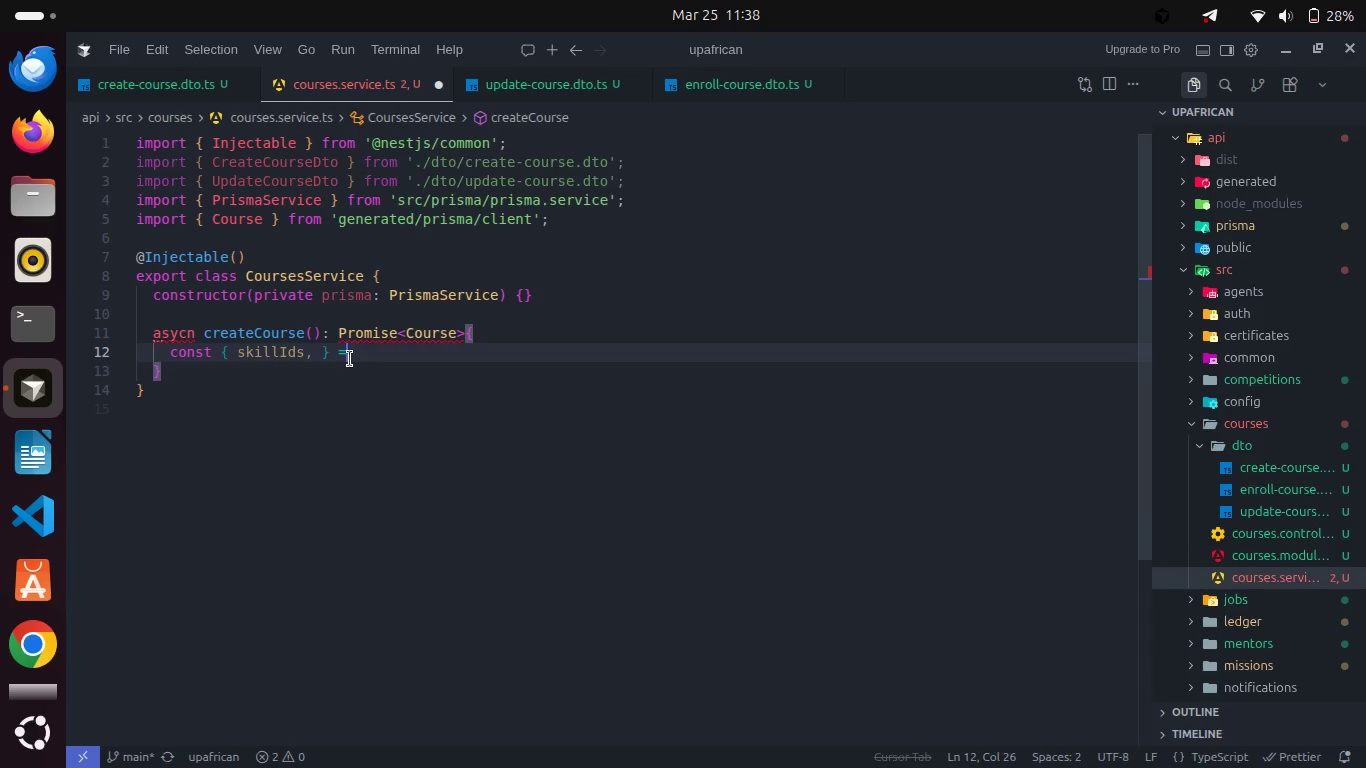 
key(Space)
 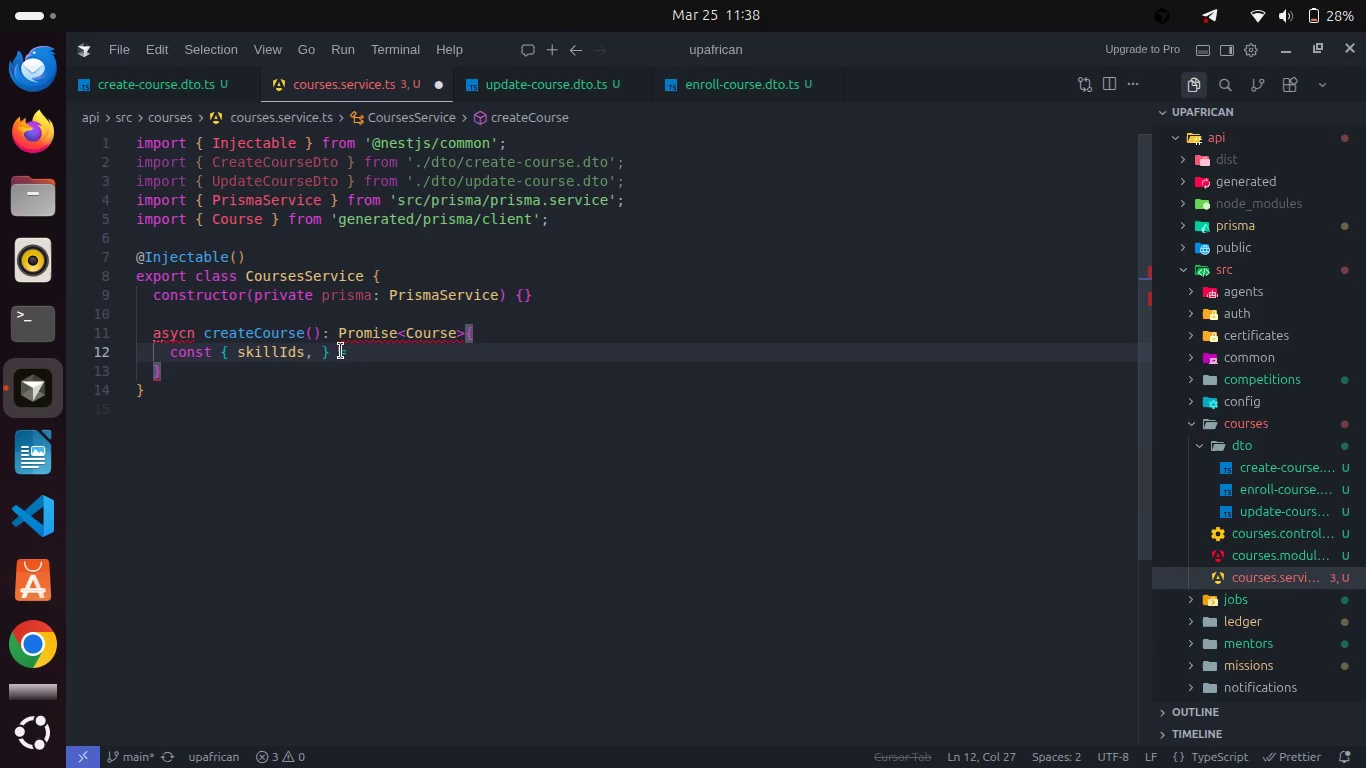 
left_click([314, 339])
 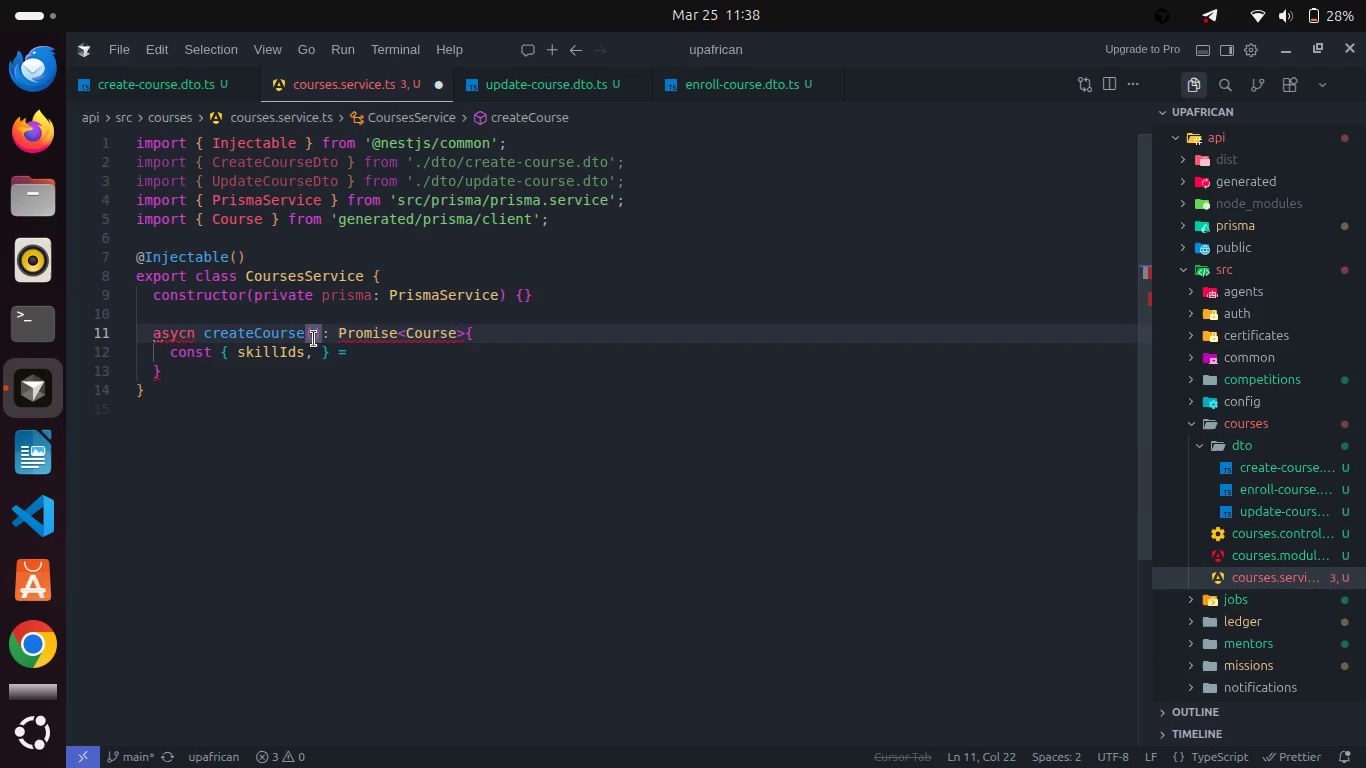 
type(inst)
 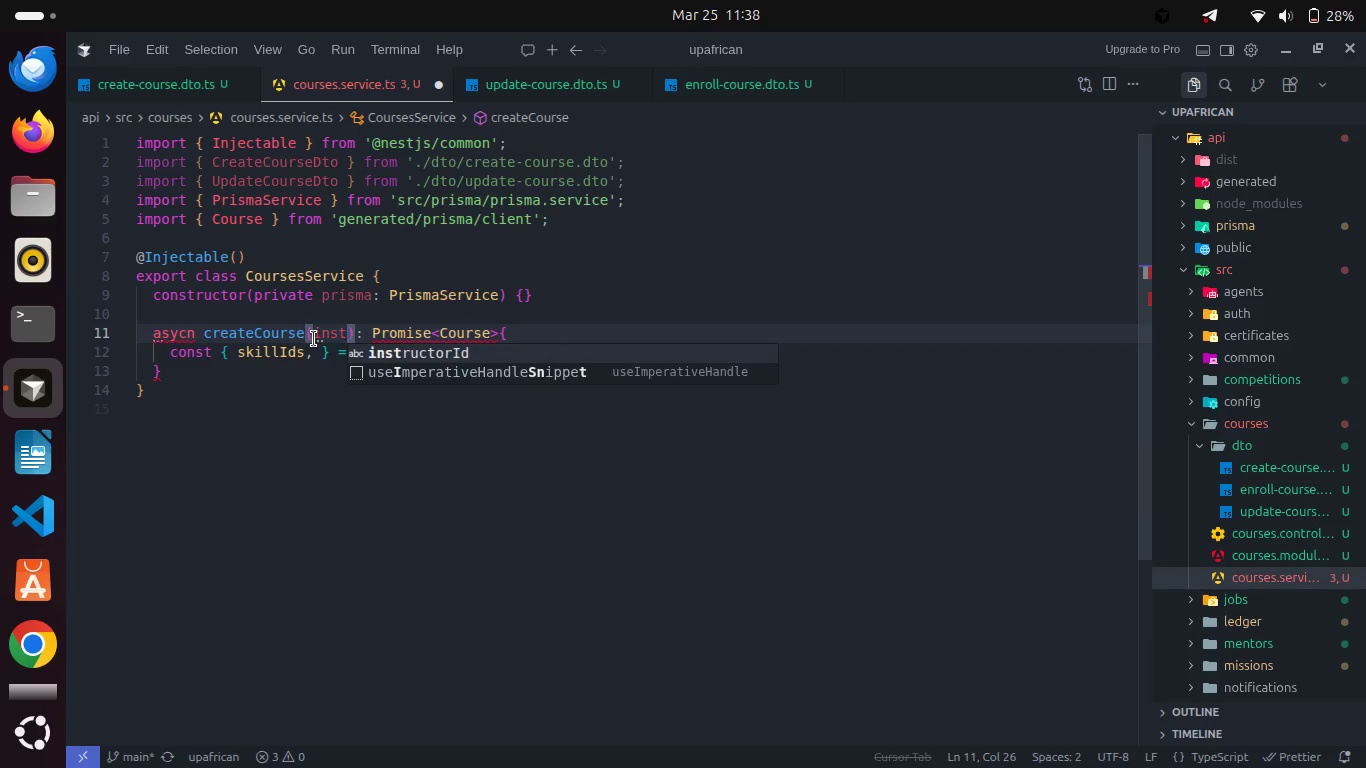 
key(Enter)
 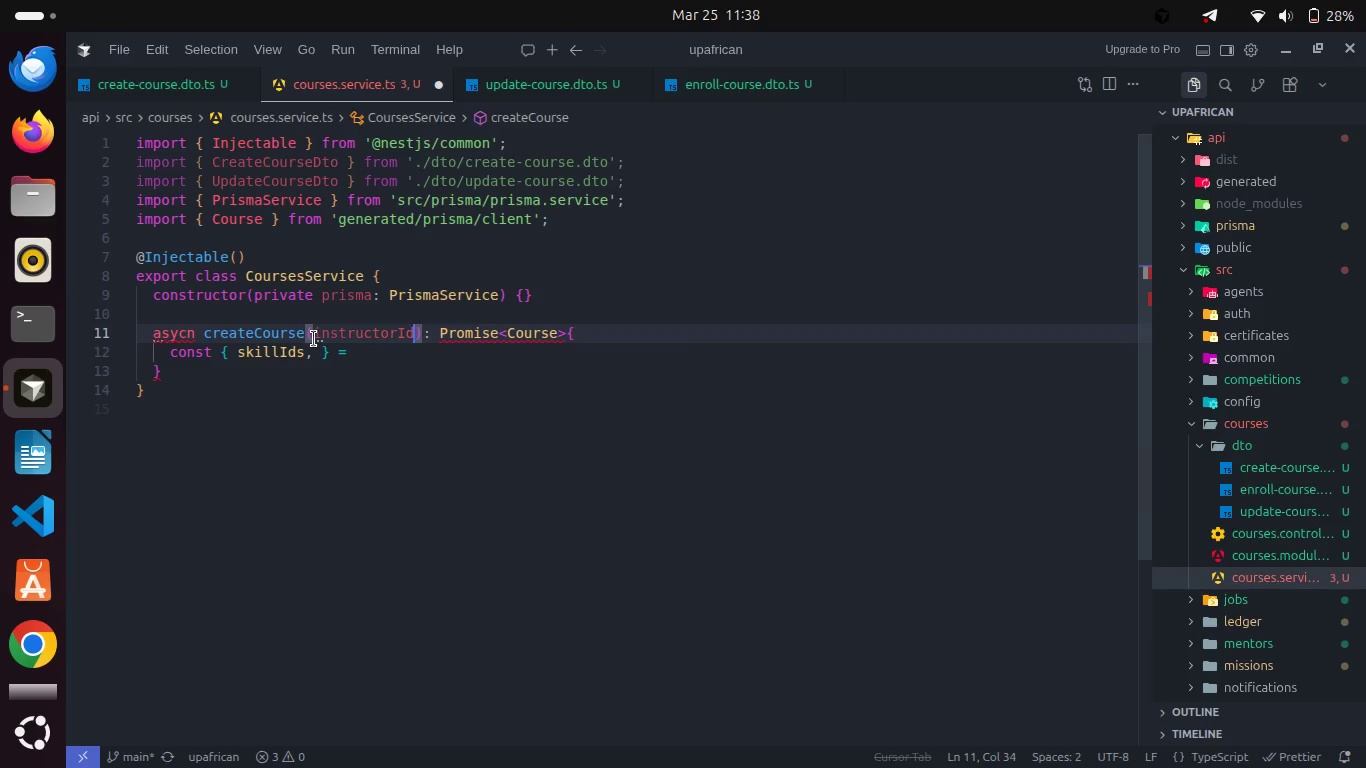 
type(: string, data)
key(Backspace)
key(Backspace)
key(Backspace)
type(ata: CreateCou)
 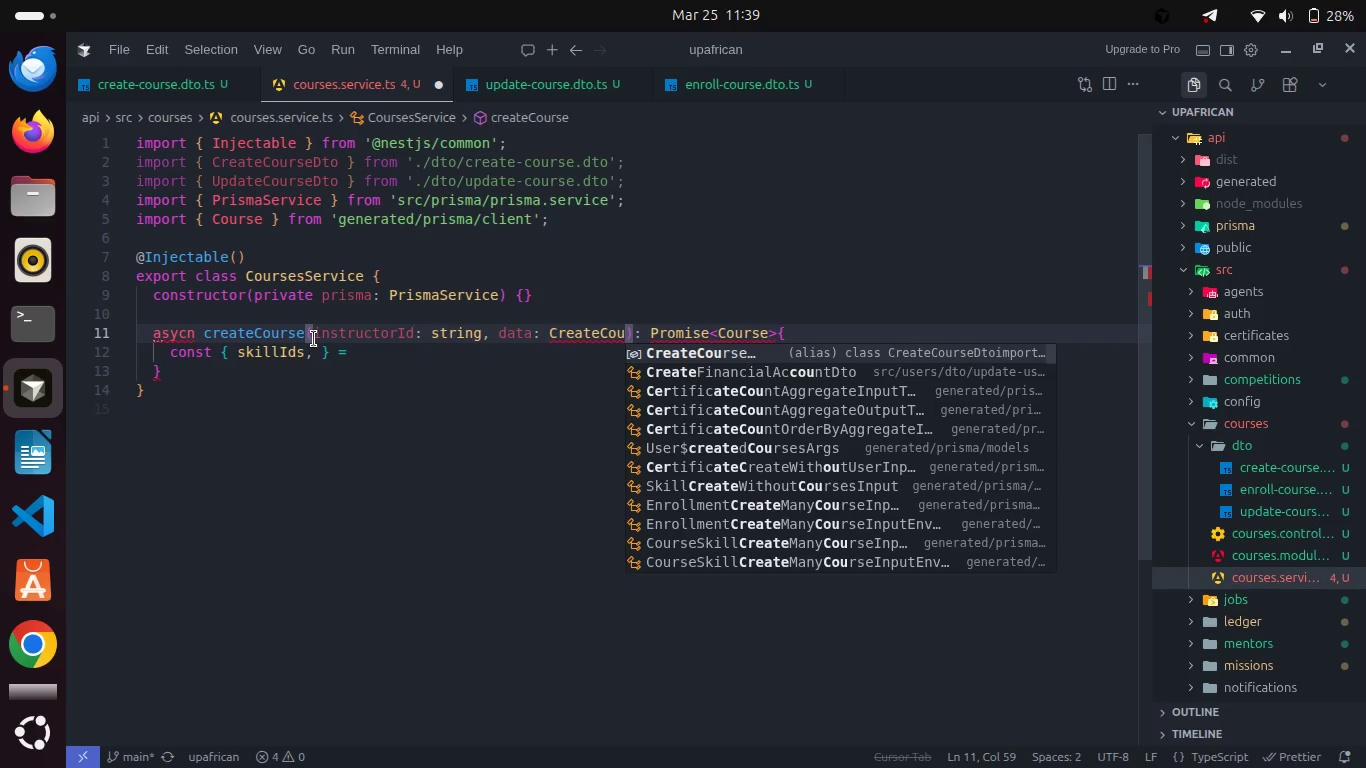 
key(Enter)
 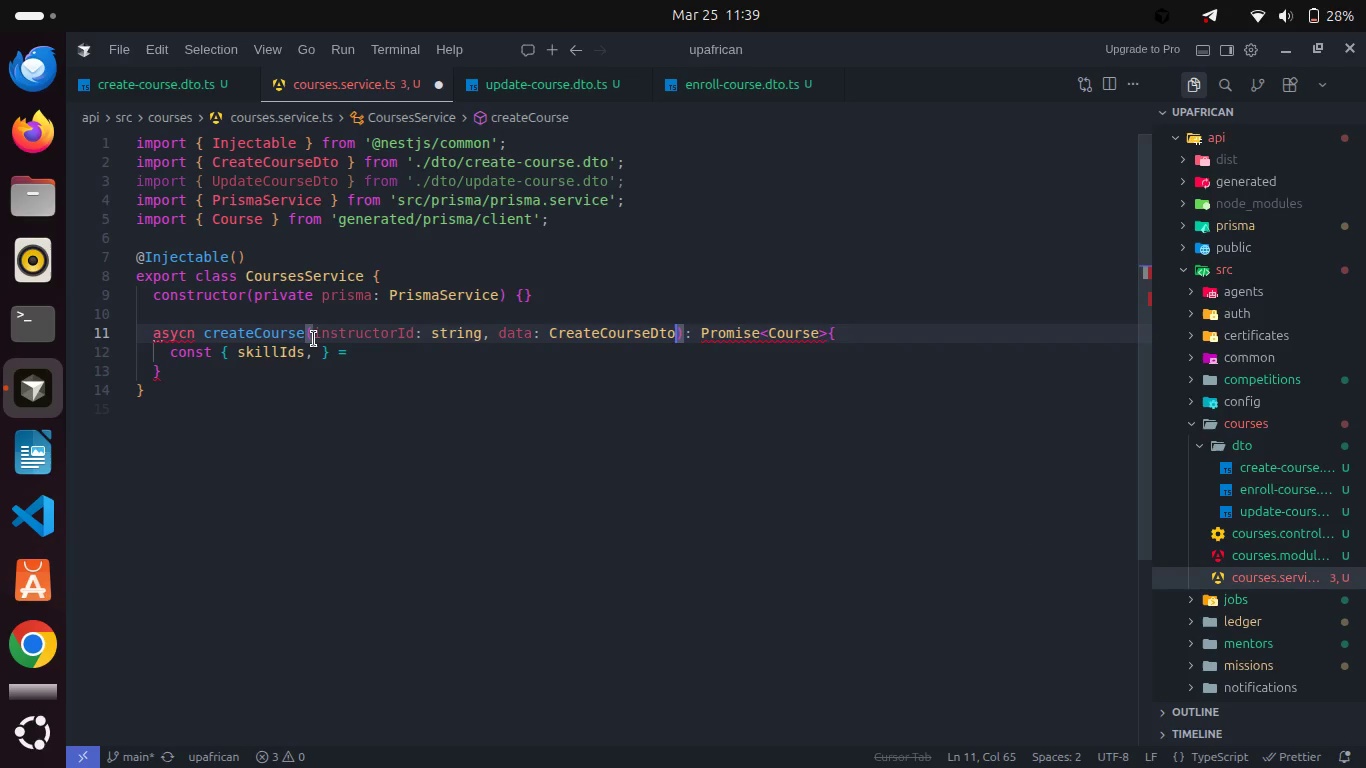 
key(Control+S)
 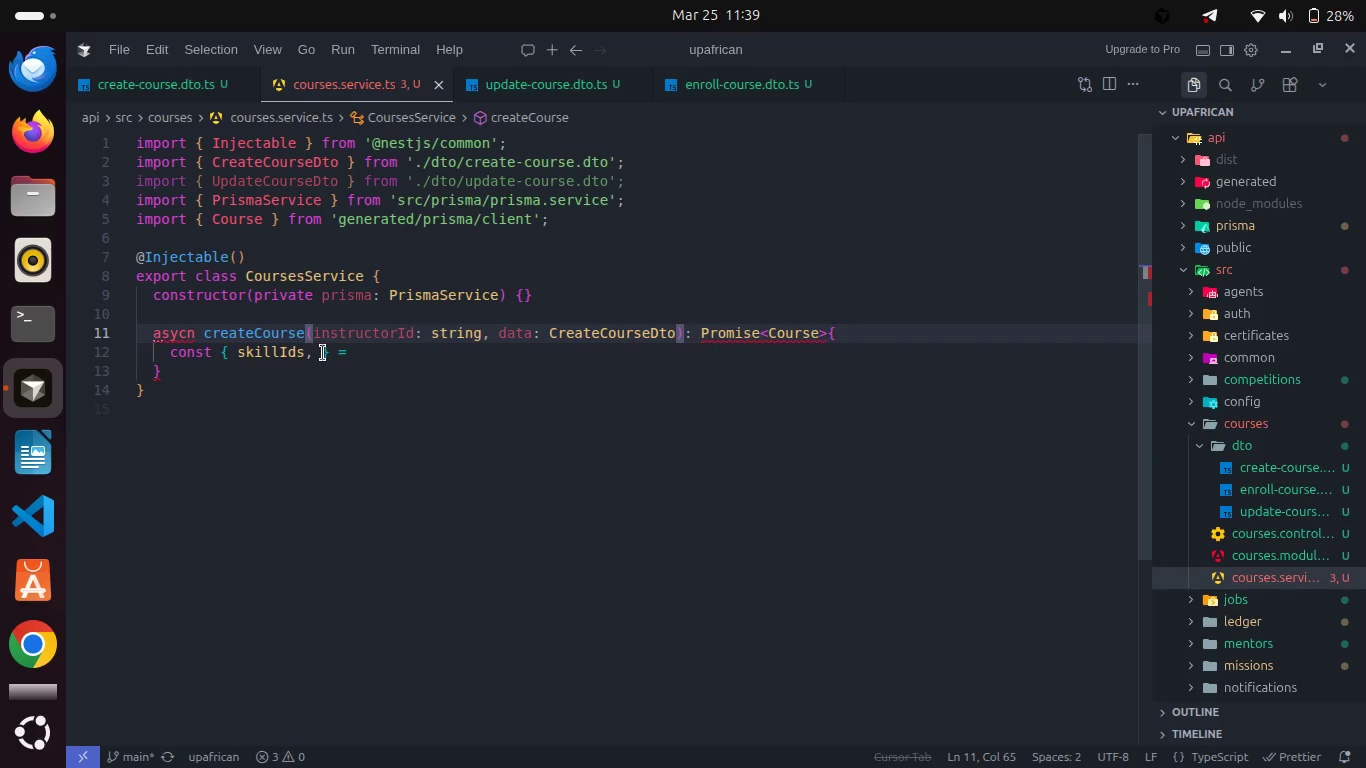 
left_click([366, 353])
 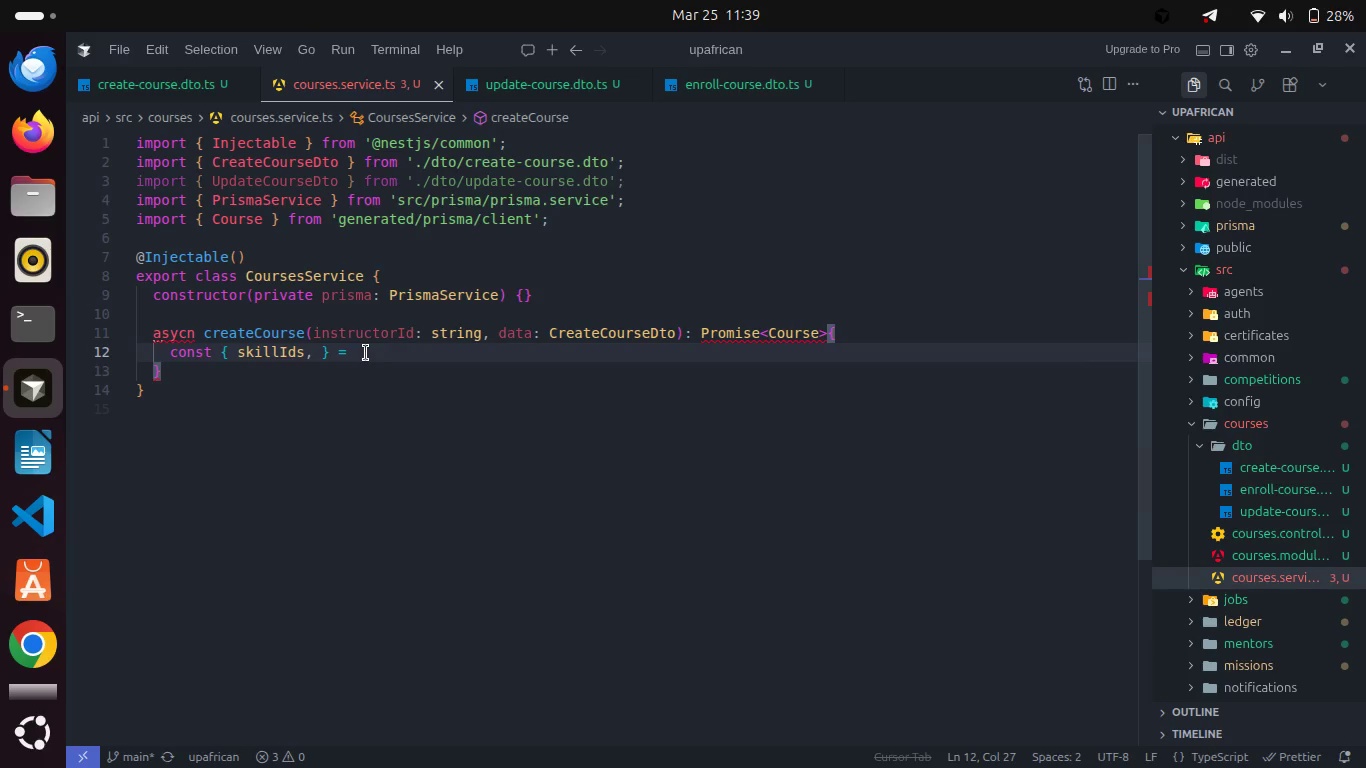 
type(da)
 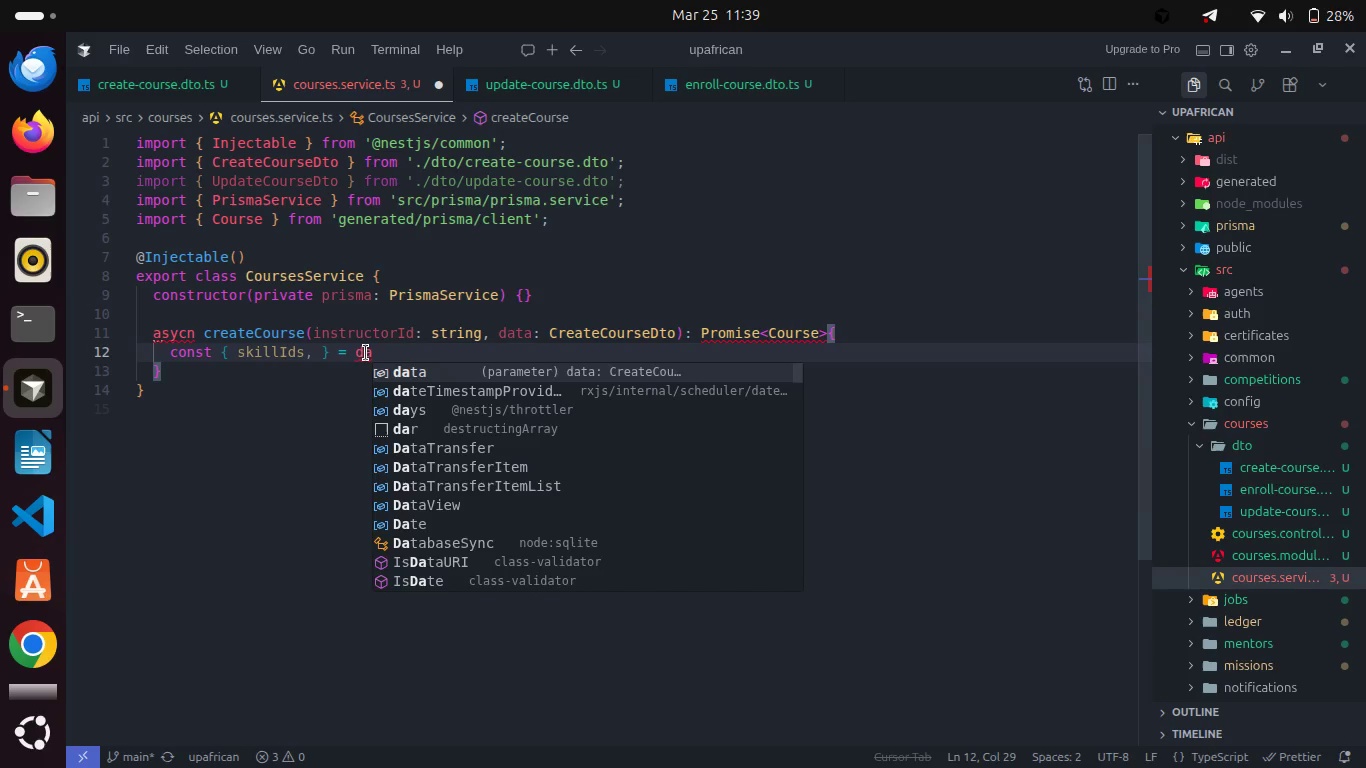 
key(Enter)
 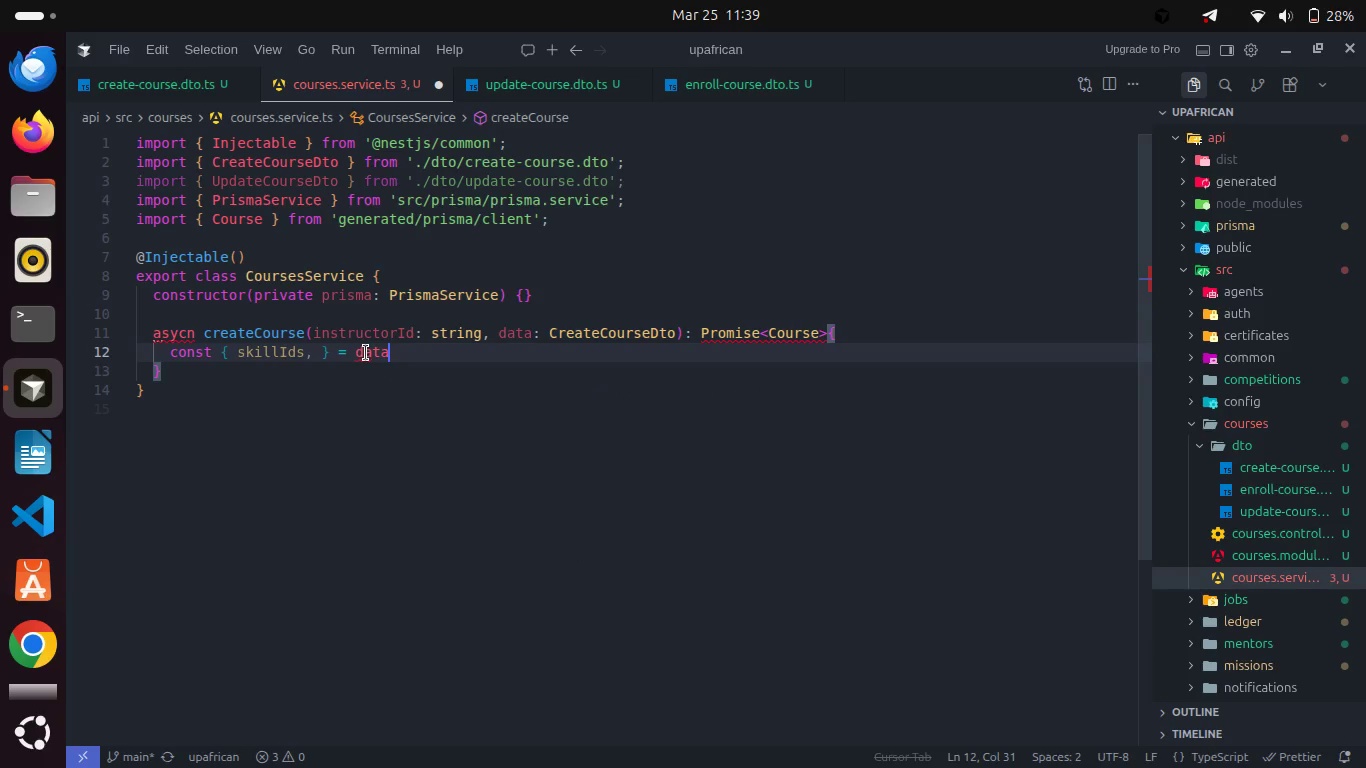 
key(Semicolon)
 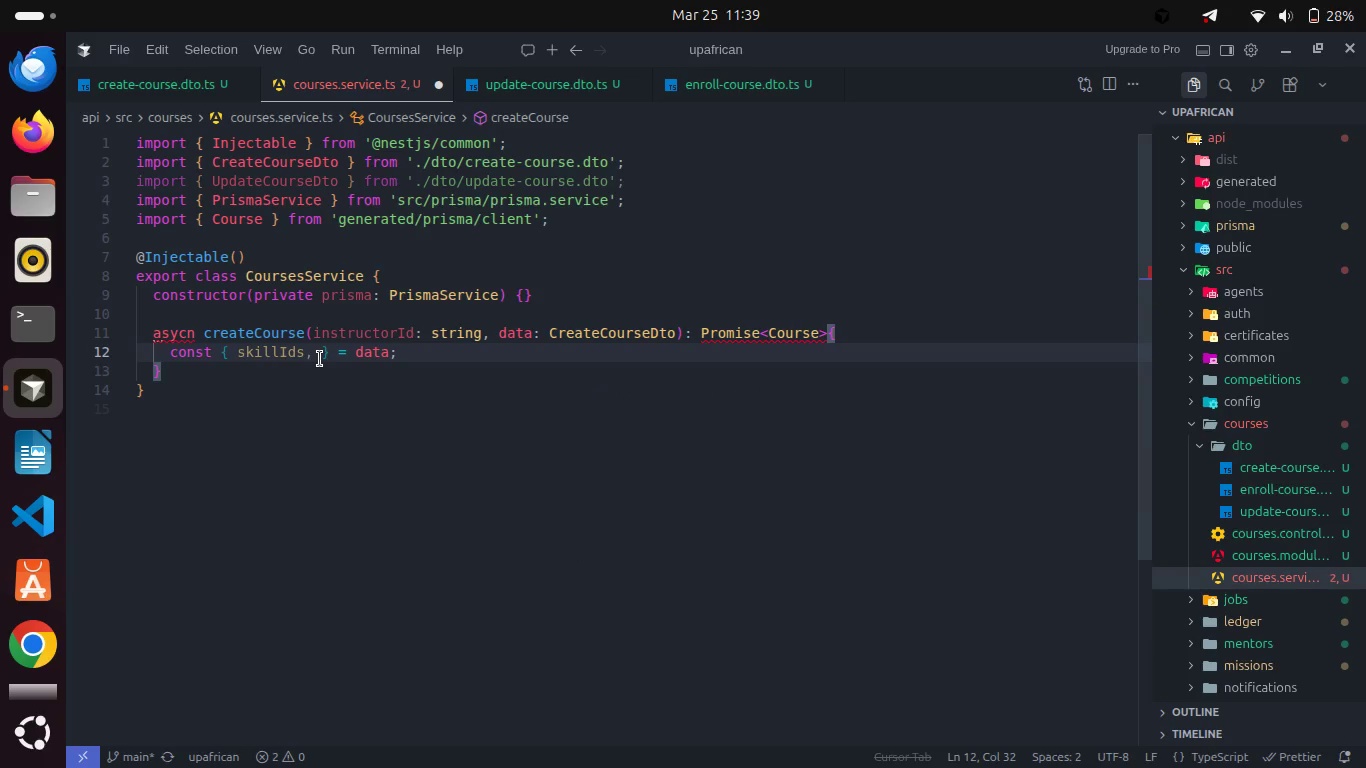 
left_click([320, 359])
 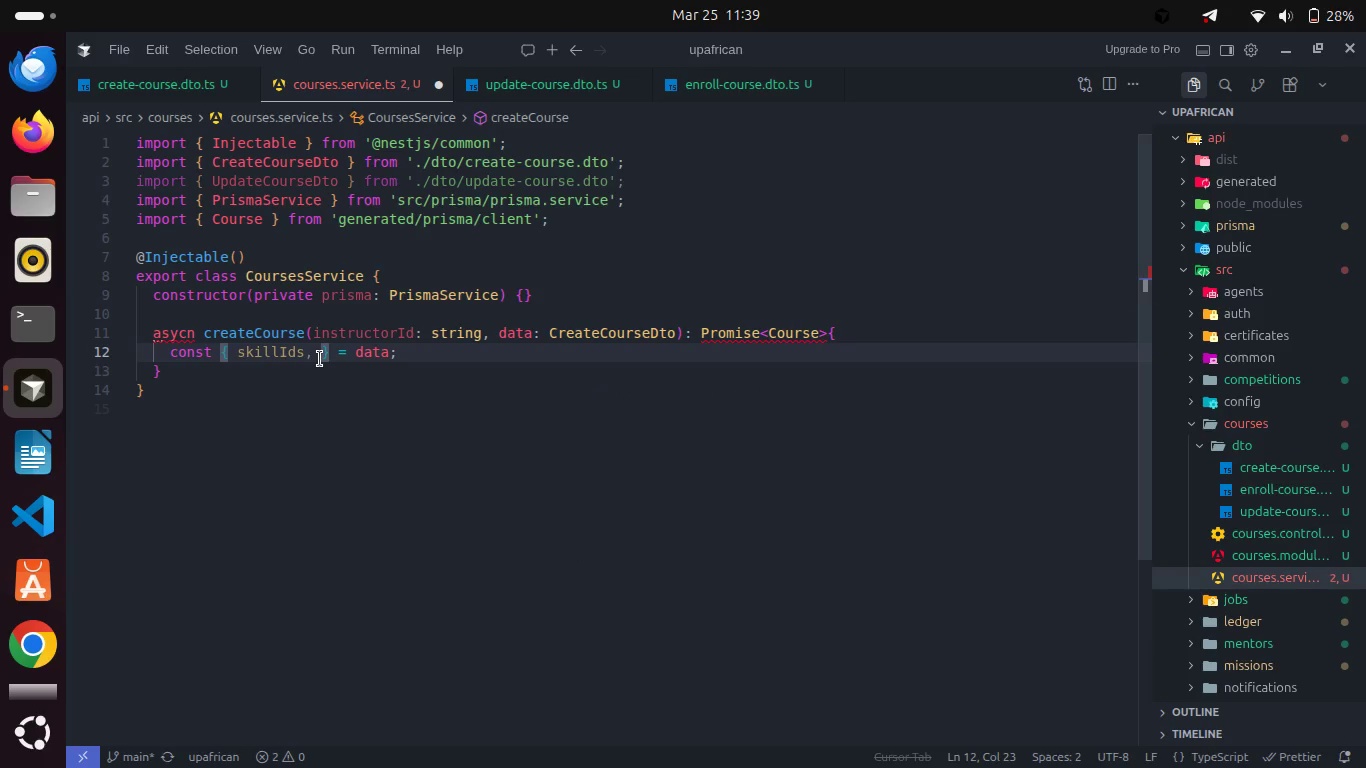 
type(-)
key(Backspace)
type(...courseData)
 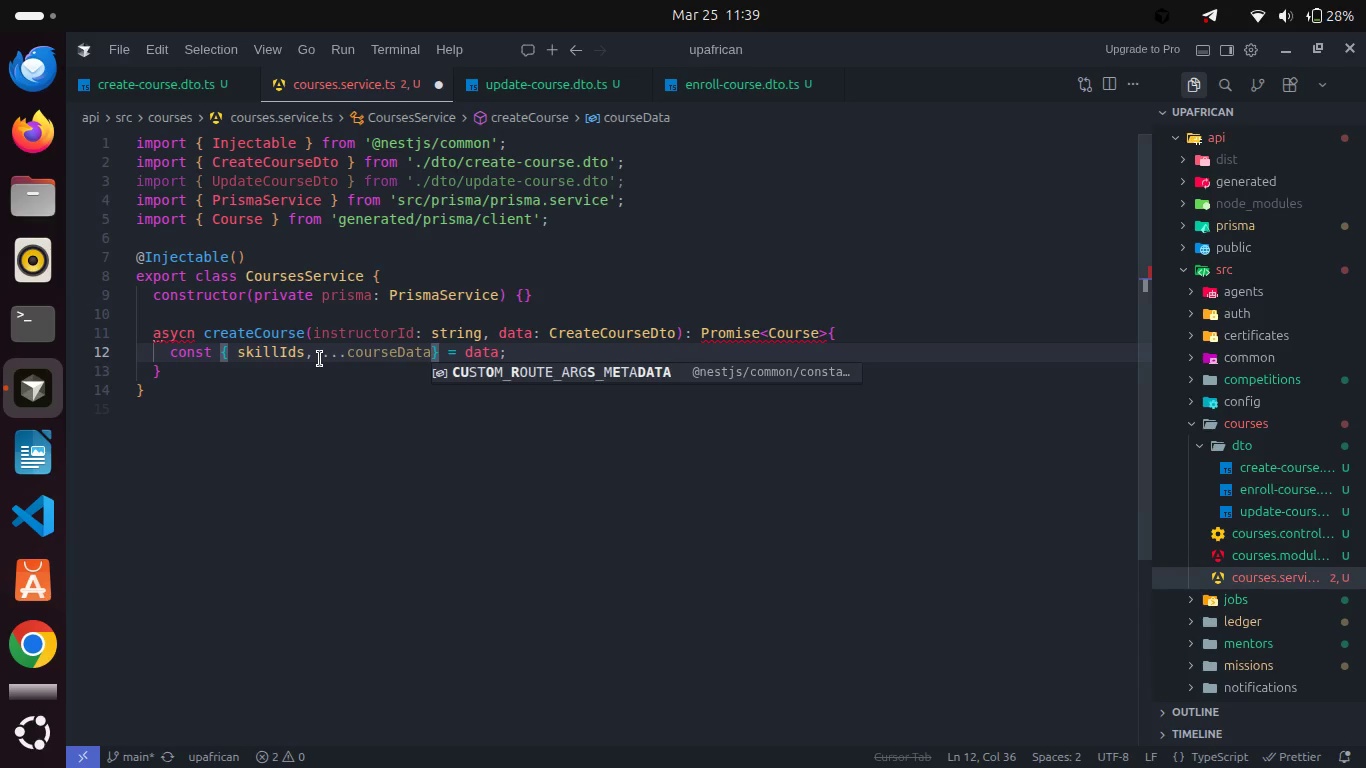 
key(Control+S)
 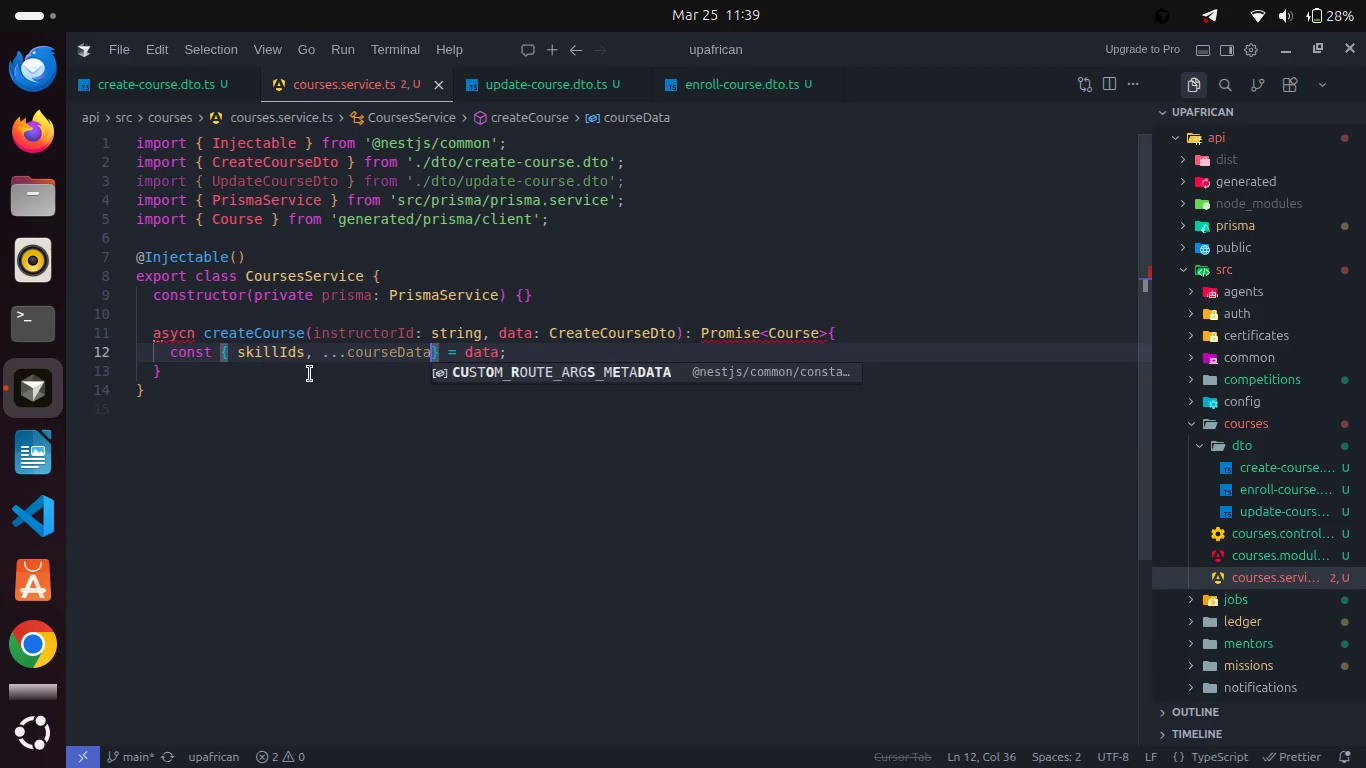 
left_click([310, 374])
 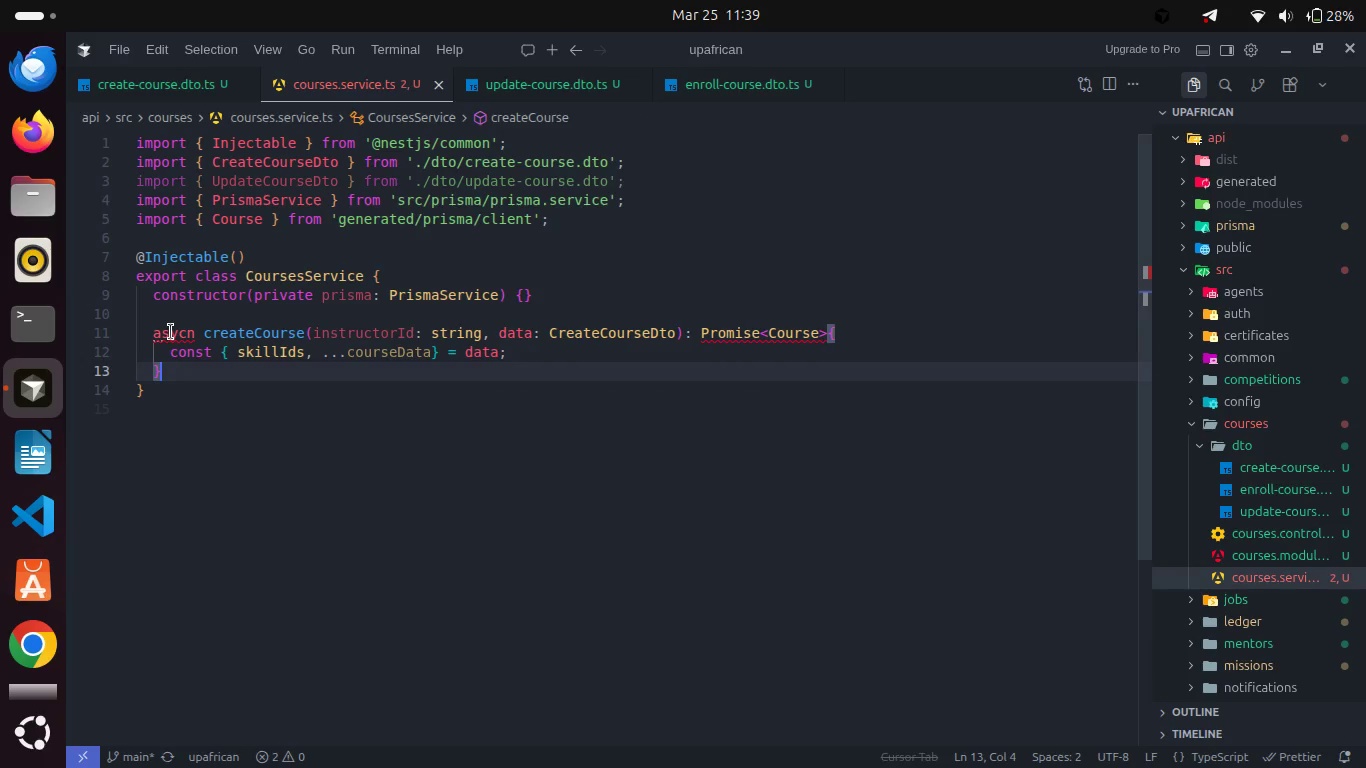 
double_click([171, 332])
 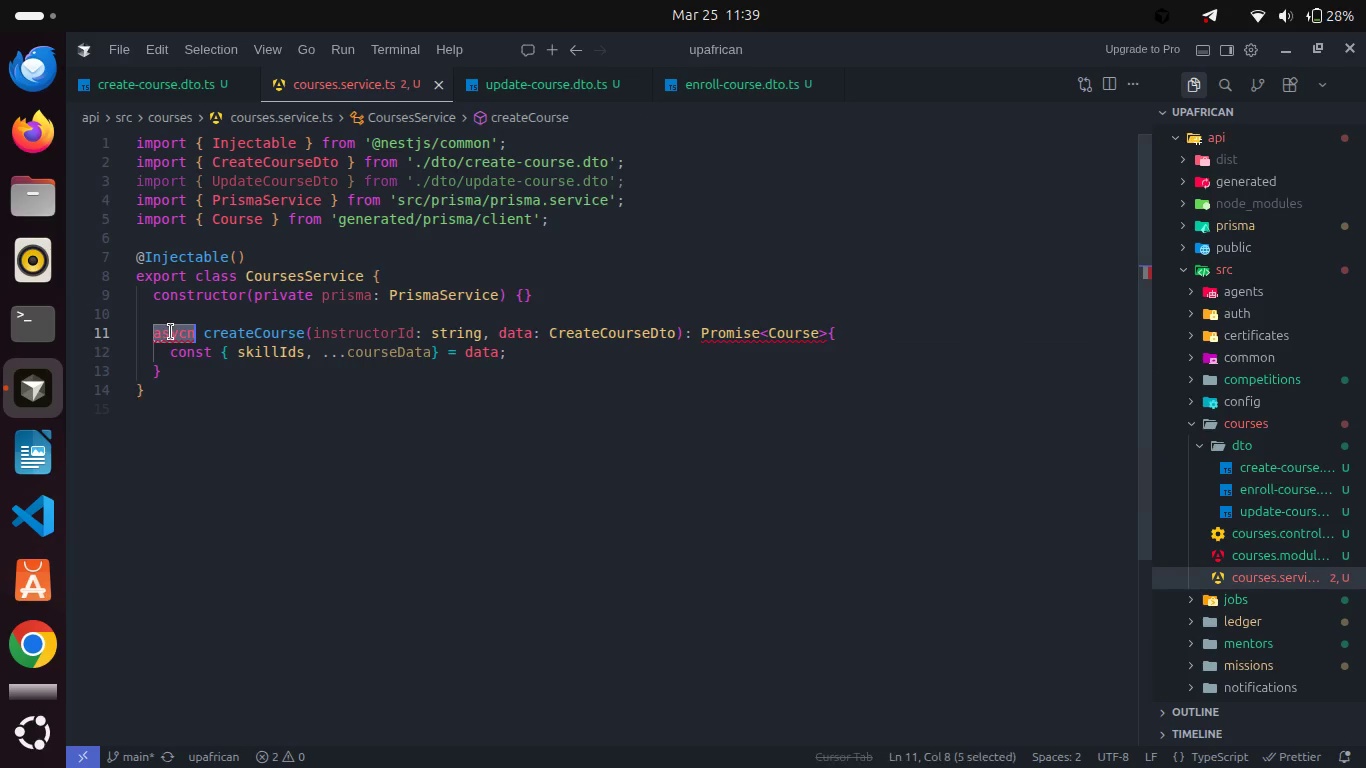 
type(async)
 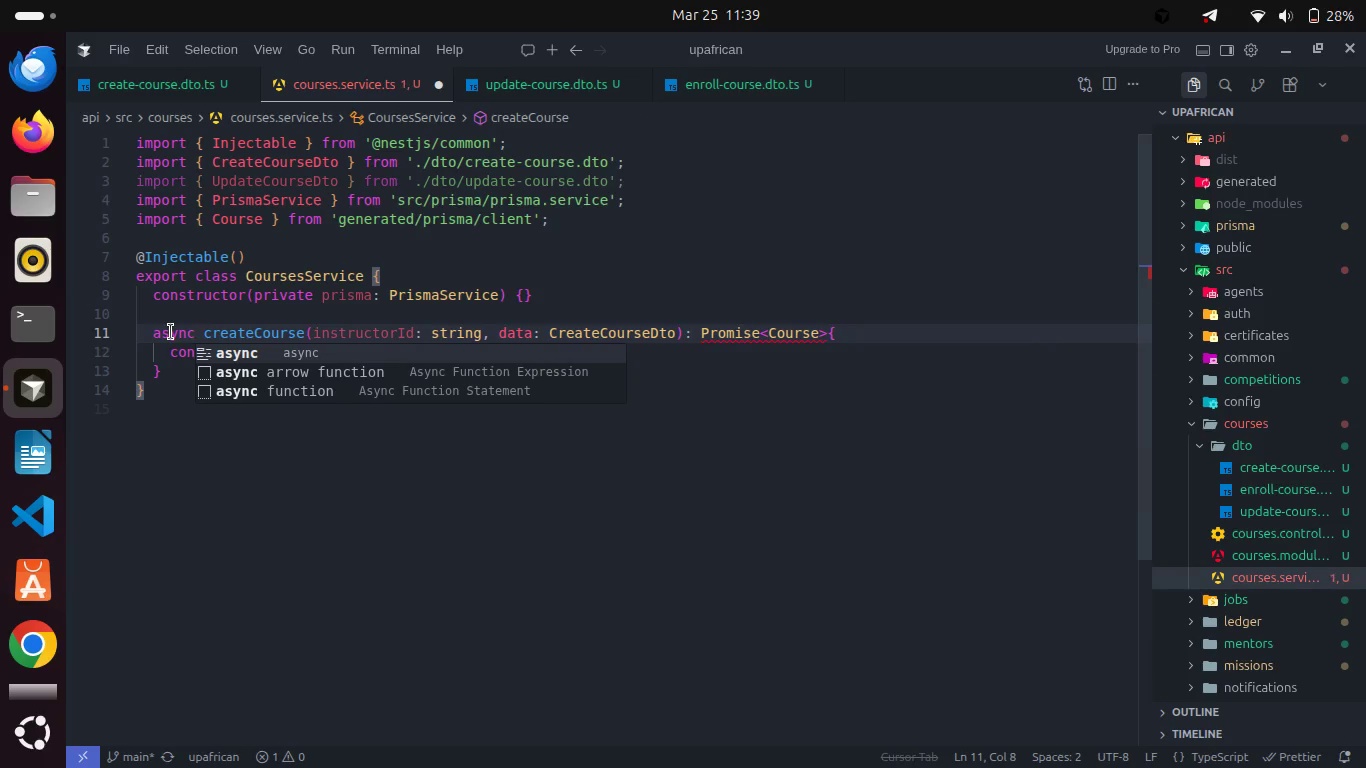 
key(Control+S)
 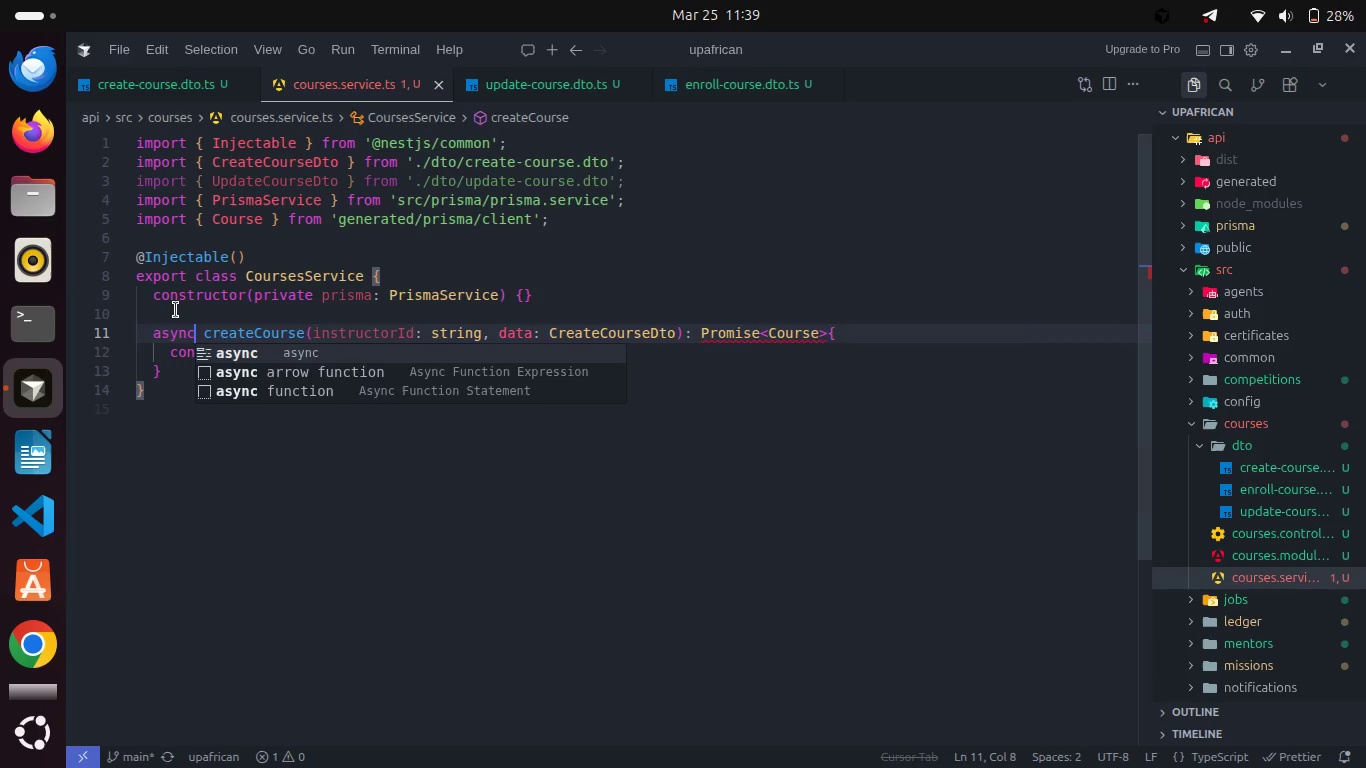 
left_click([176, 310])
 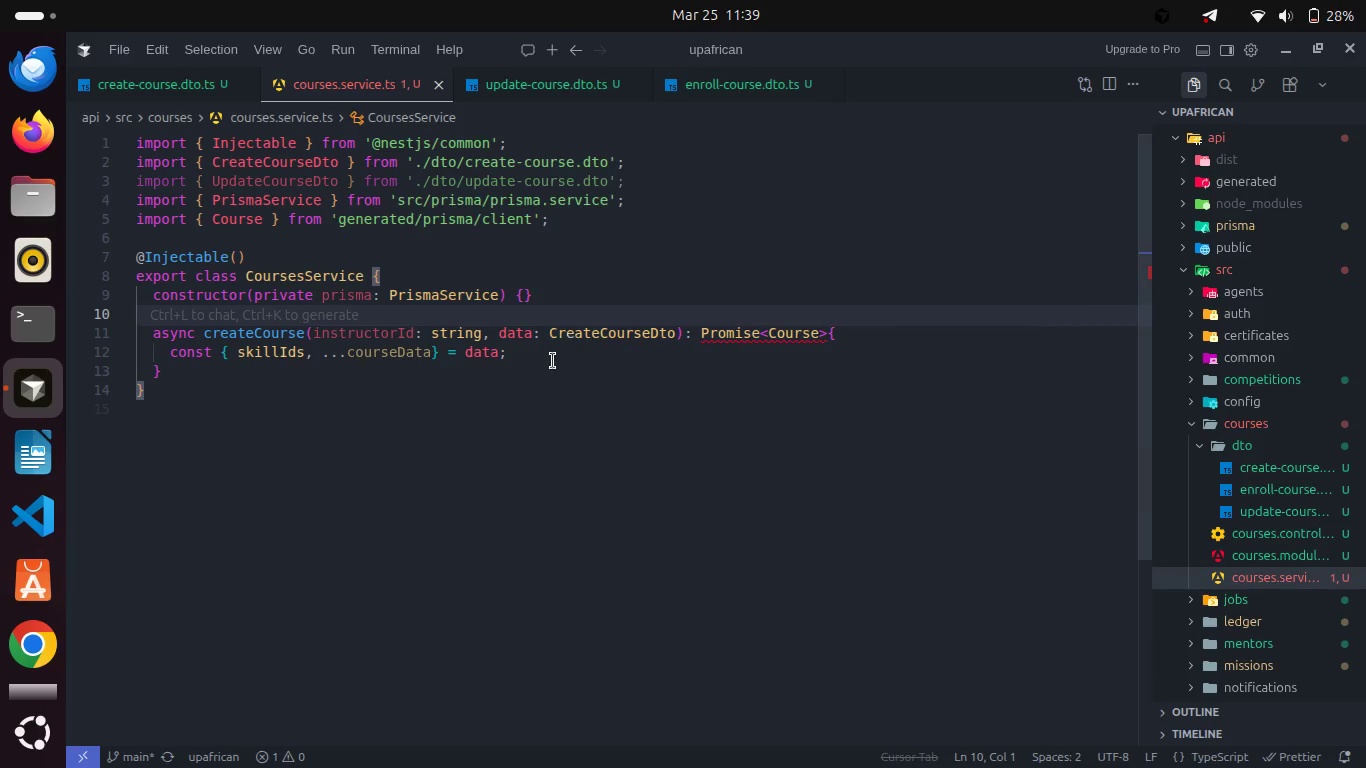 
left_click([553, 361])
 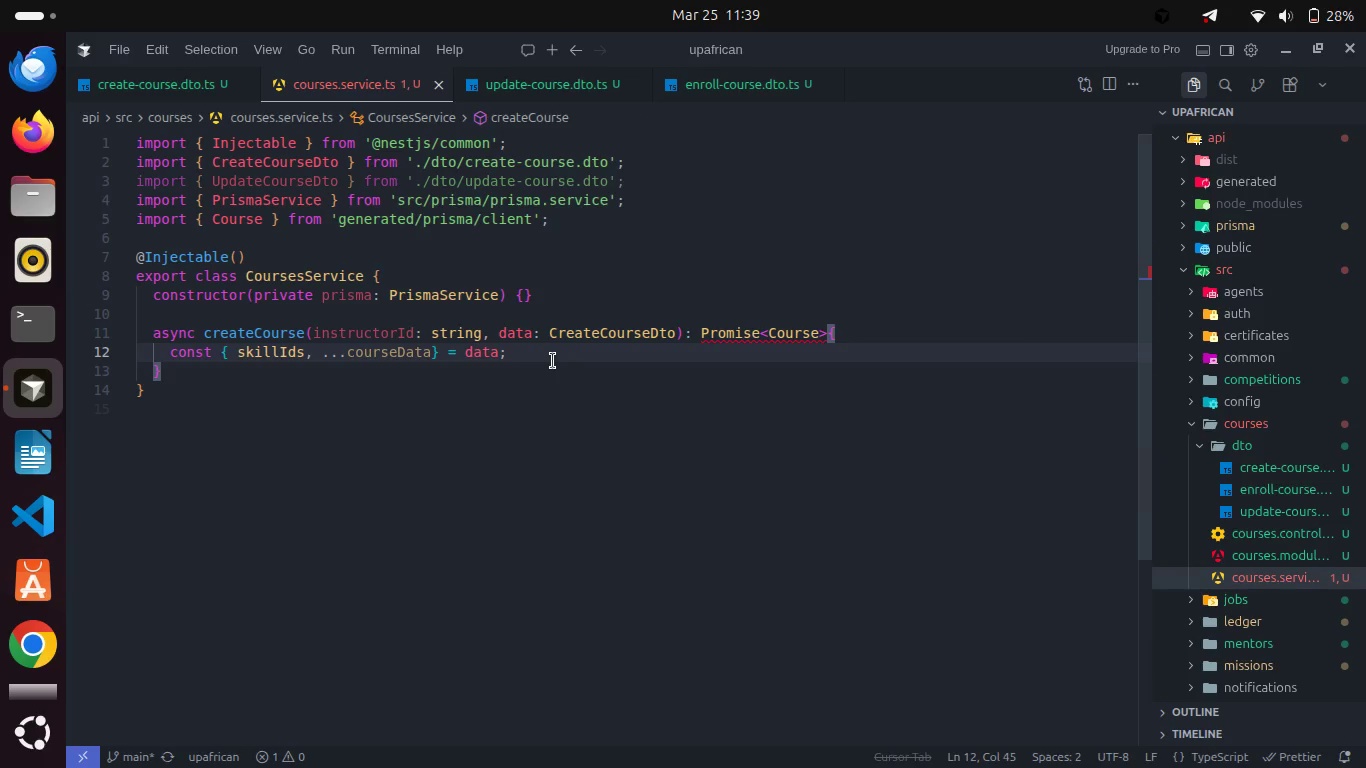 
key(Enter)
 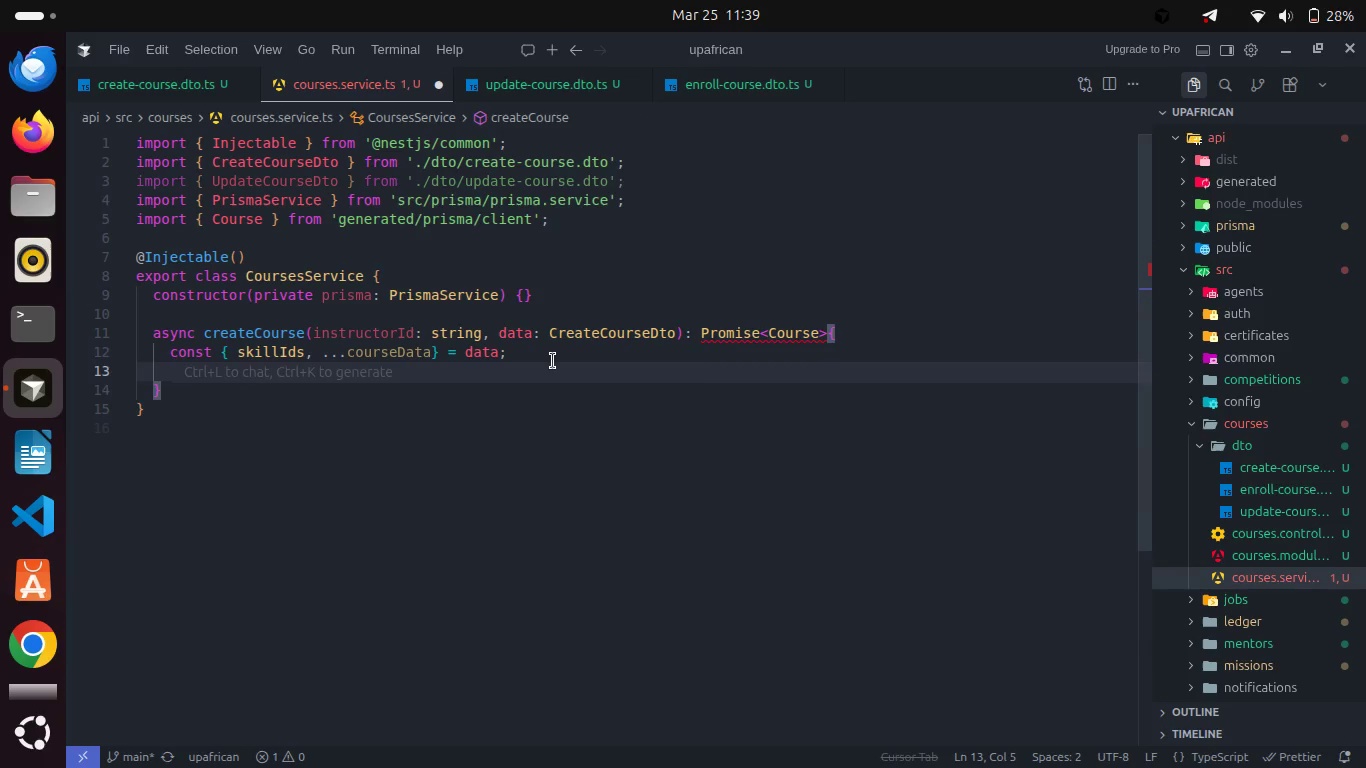 
key(Enter)
 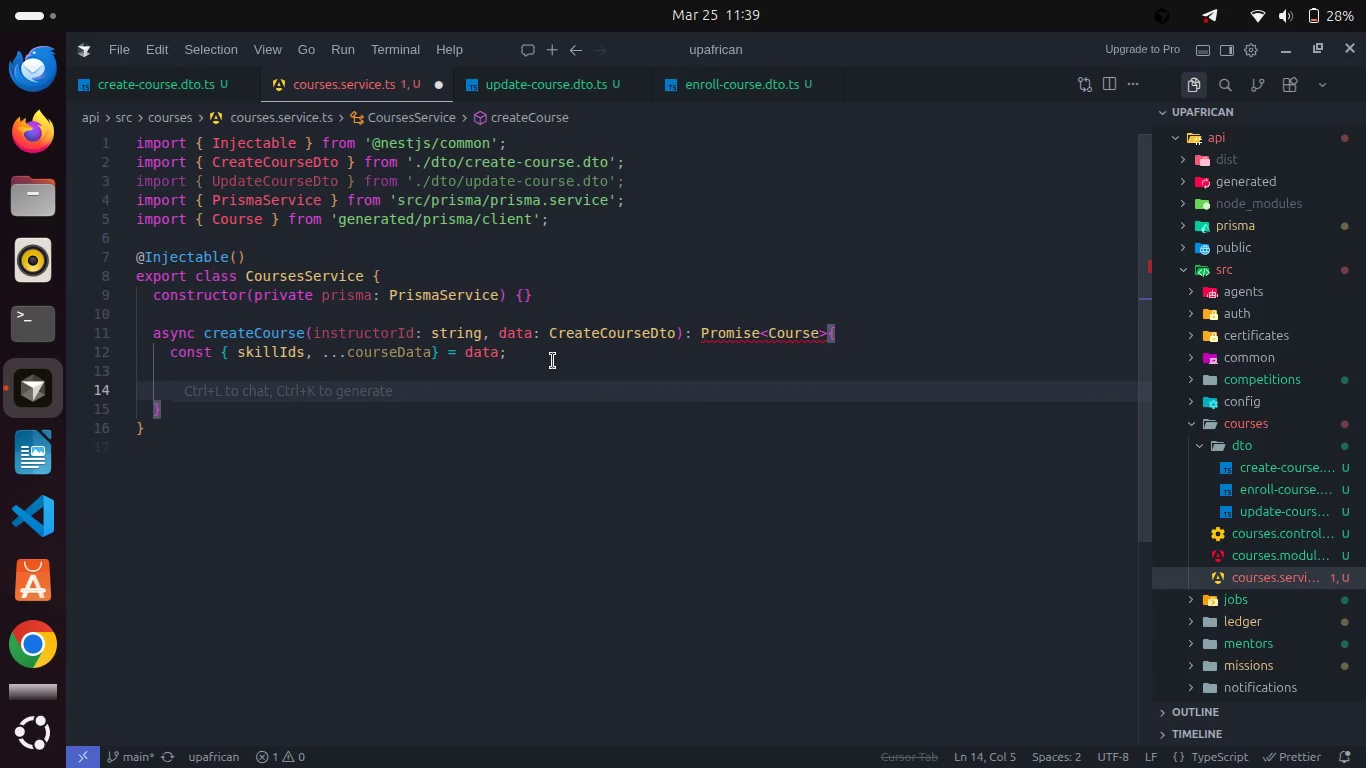 
type(const instructor = awai)
 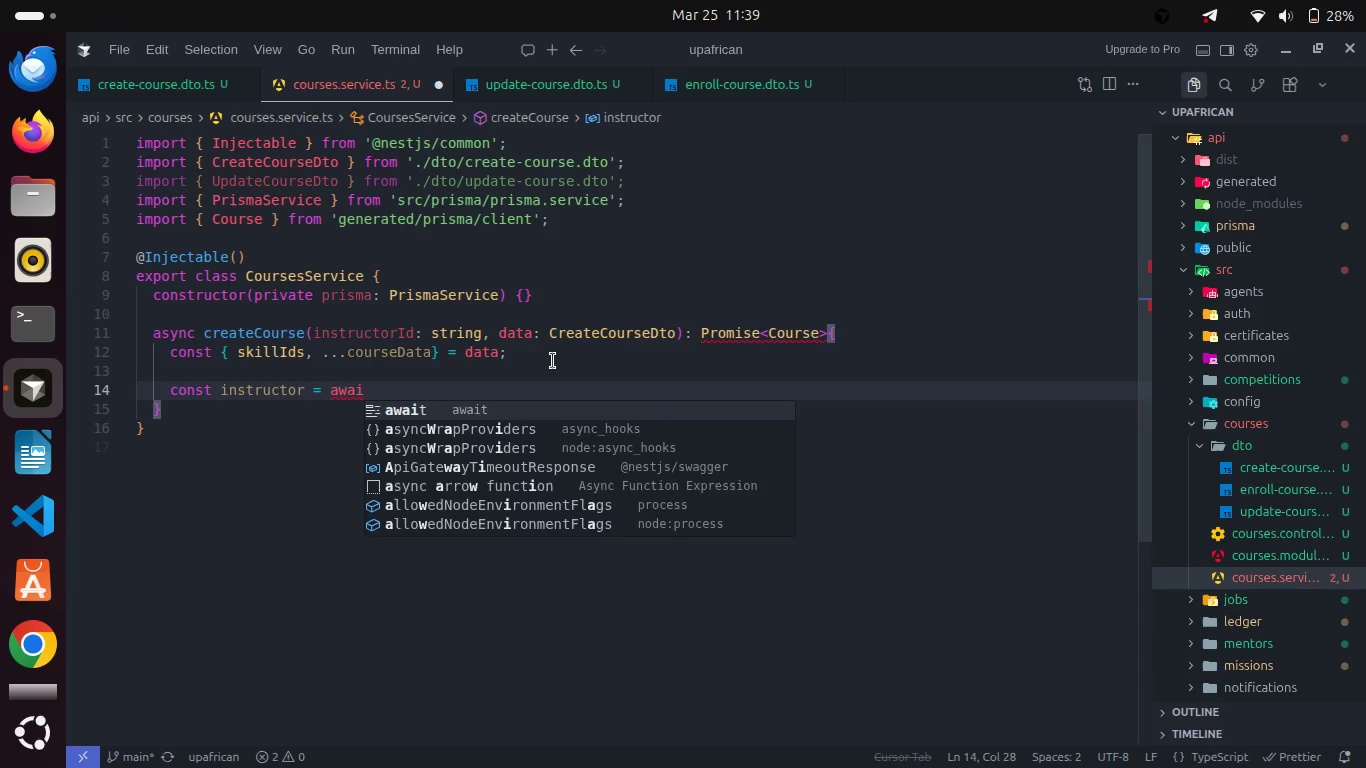 
key(Enter)
 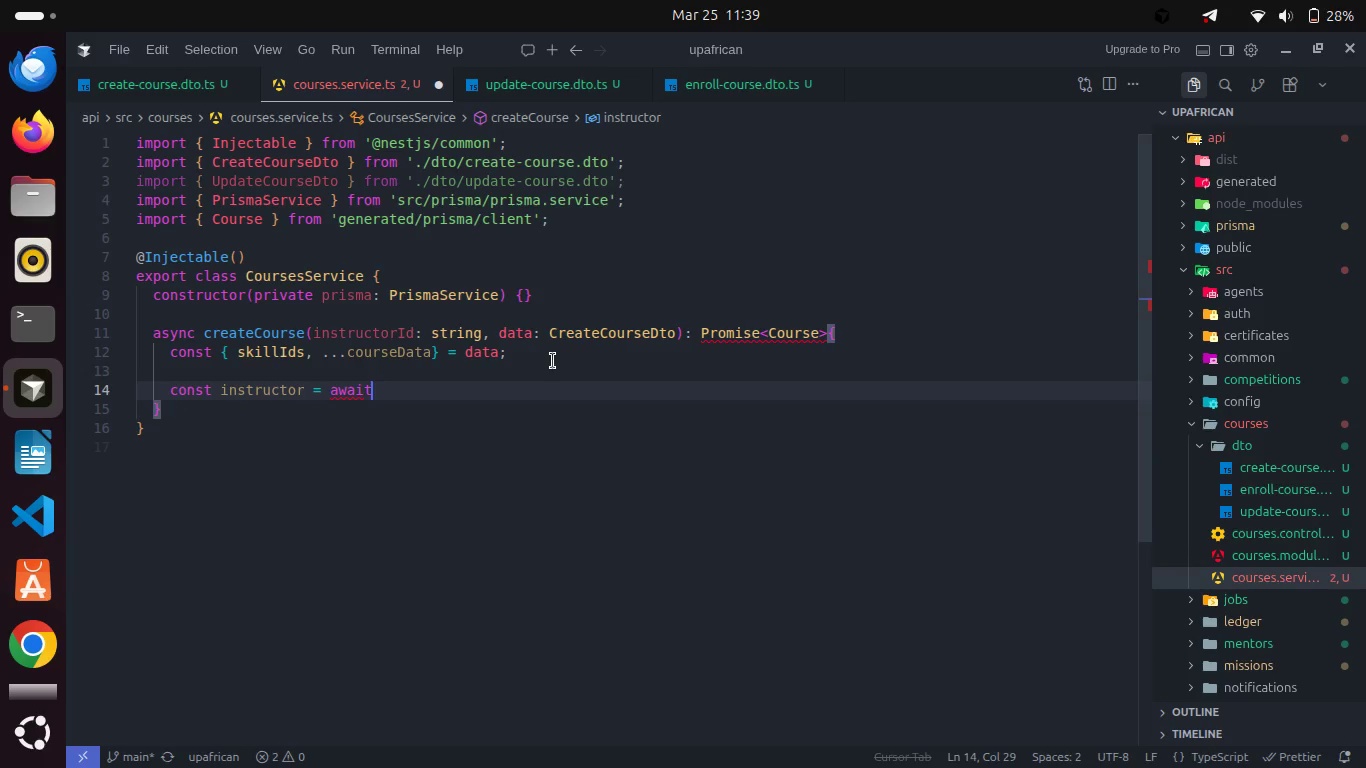 
type( this.pr)
 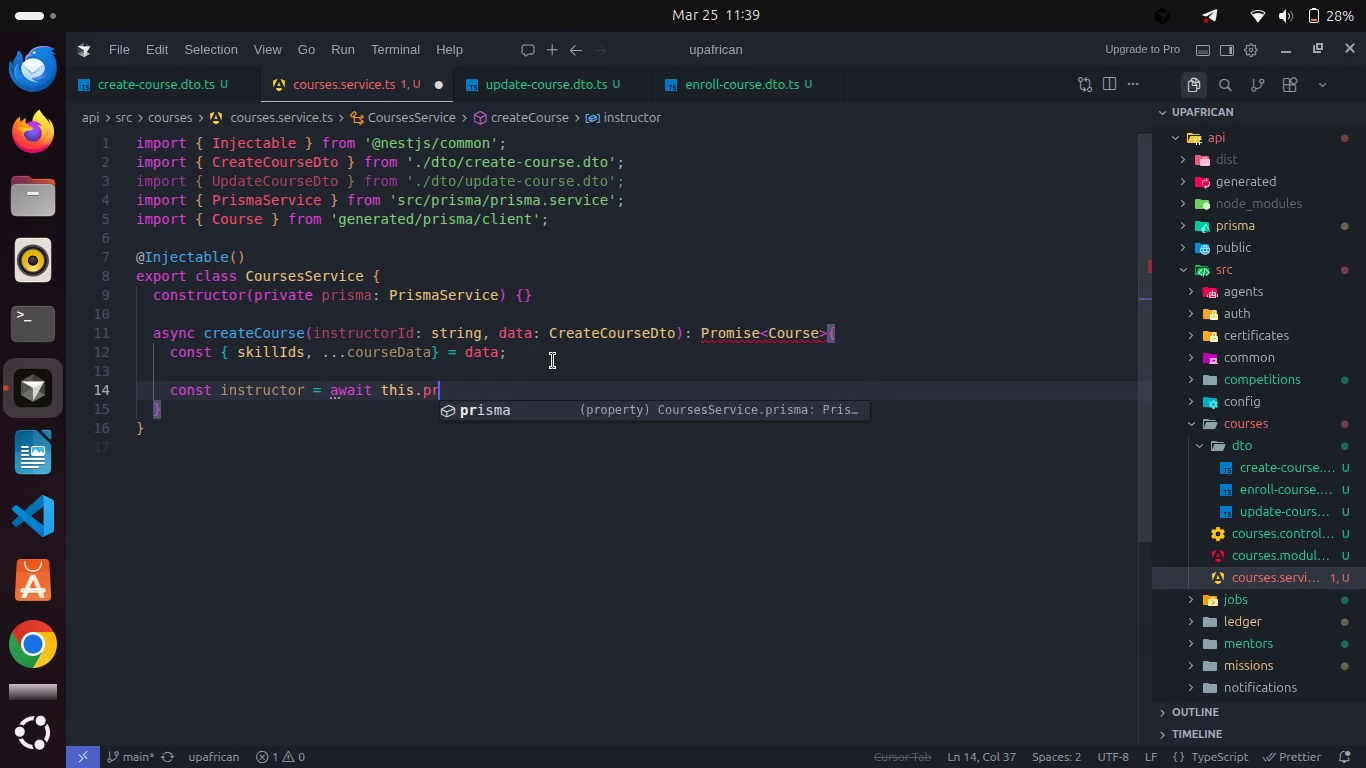 
key(Enter)
 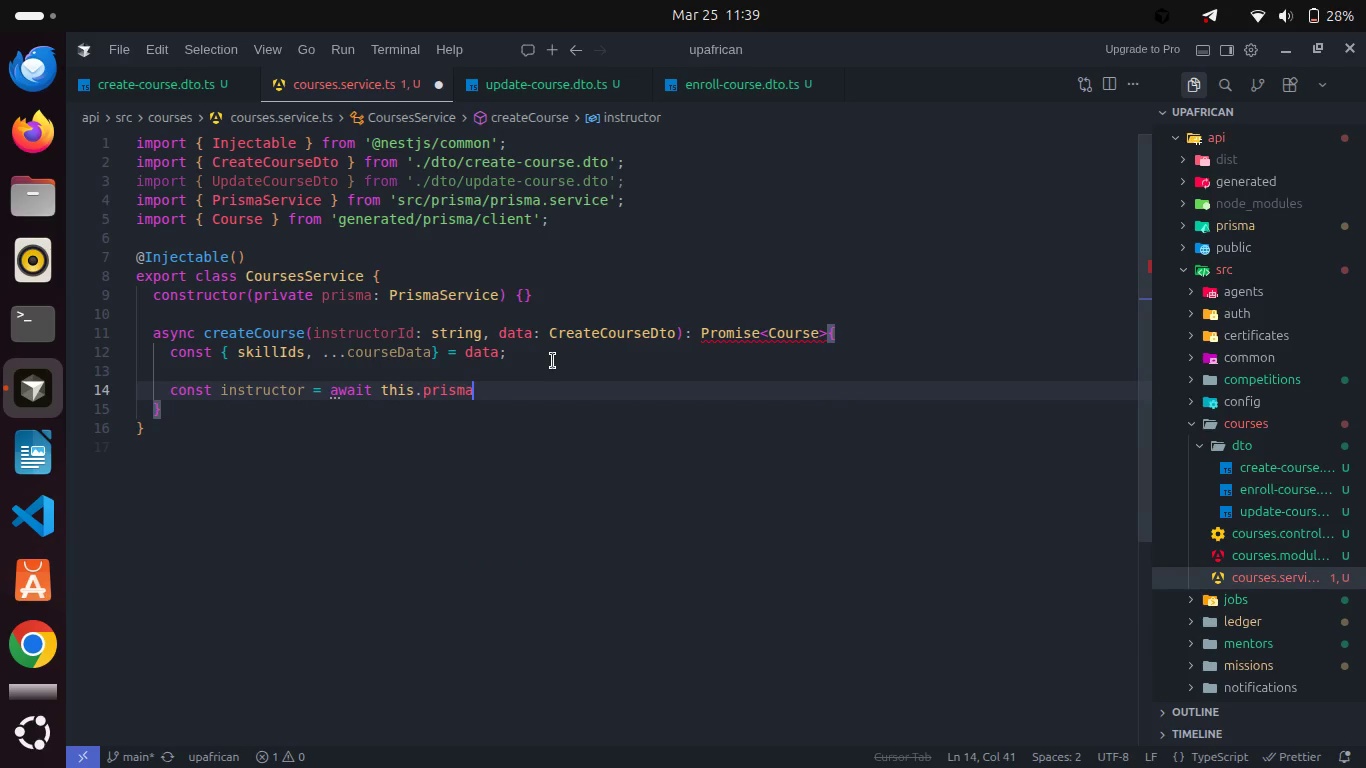 
type(.us)
 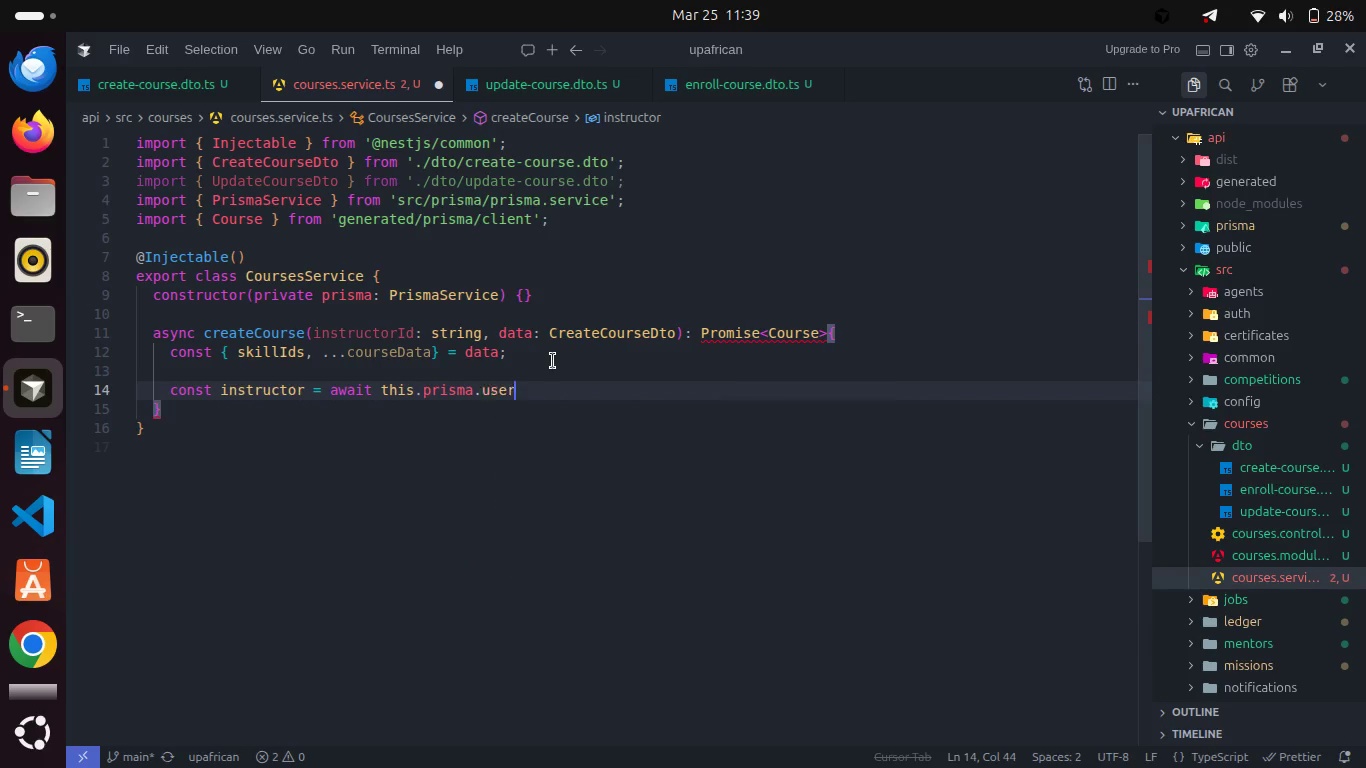 
key(Enter)
 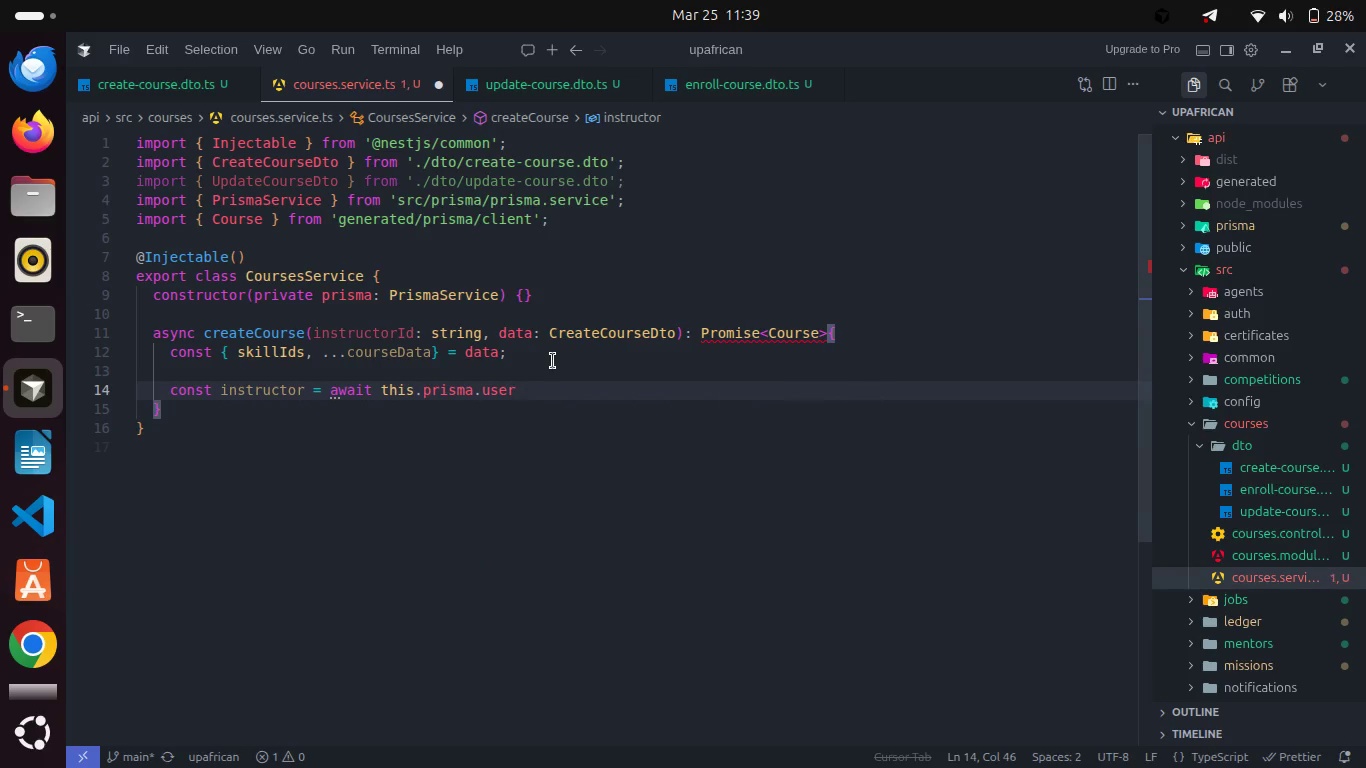 
type(.findU)
 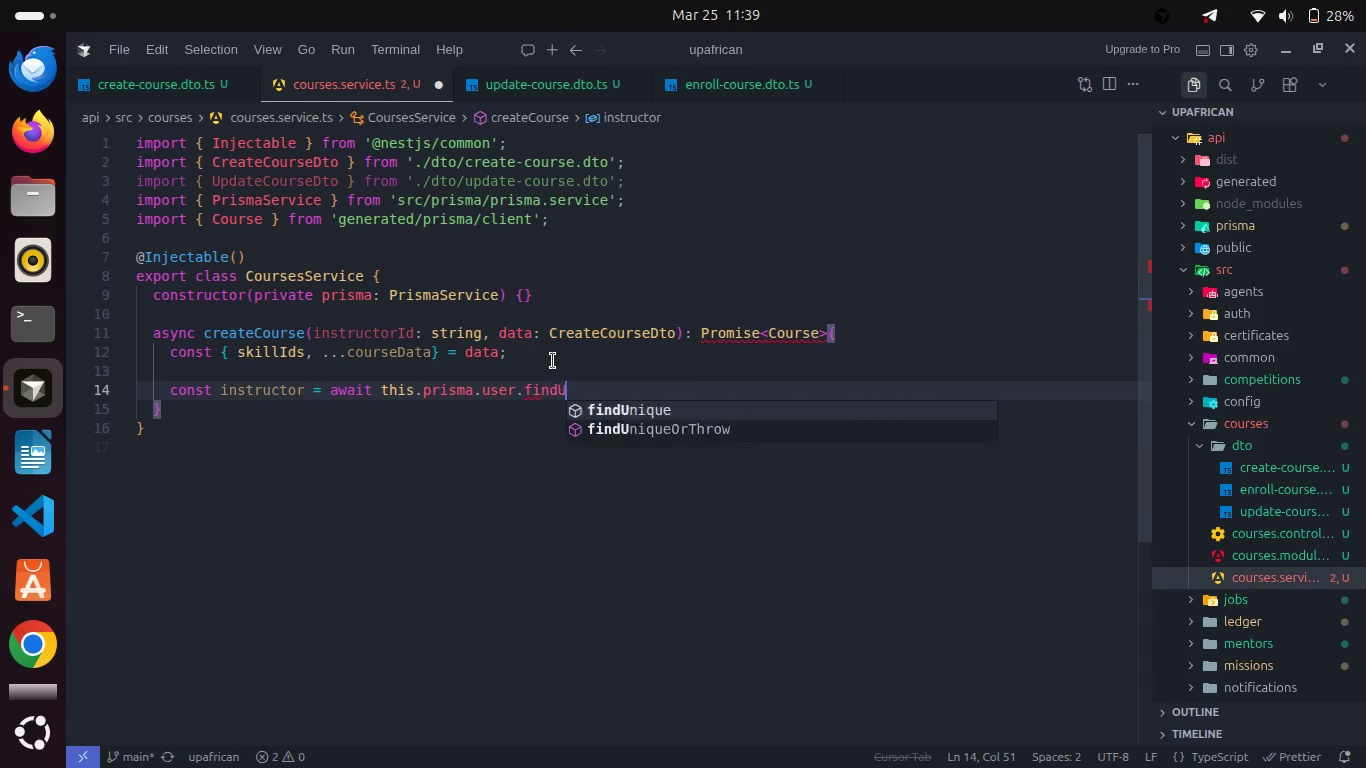 
left_click([553, 361])
 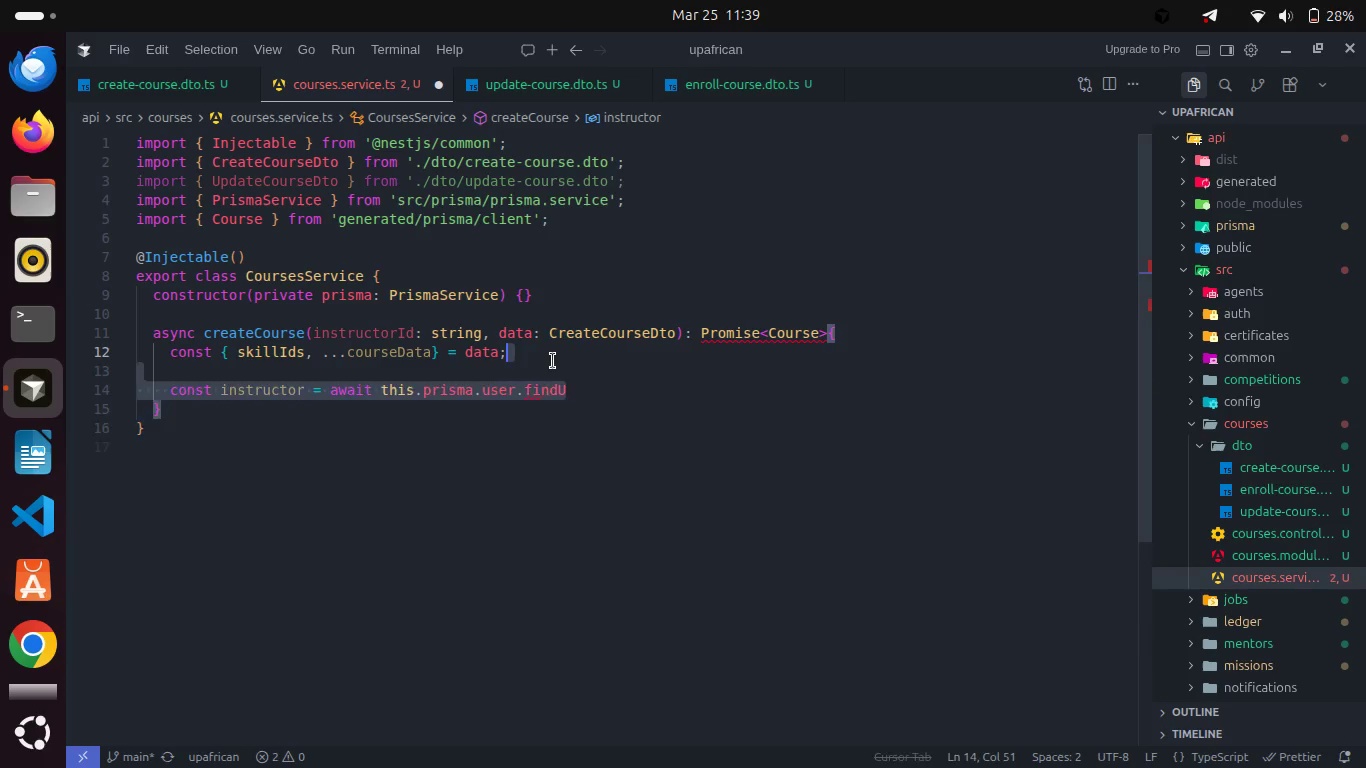 
key(N)
 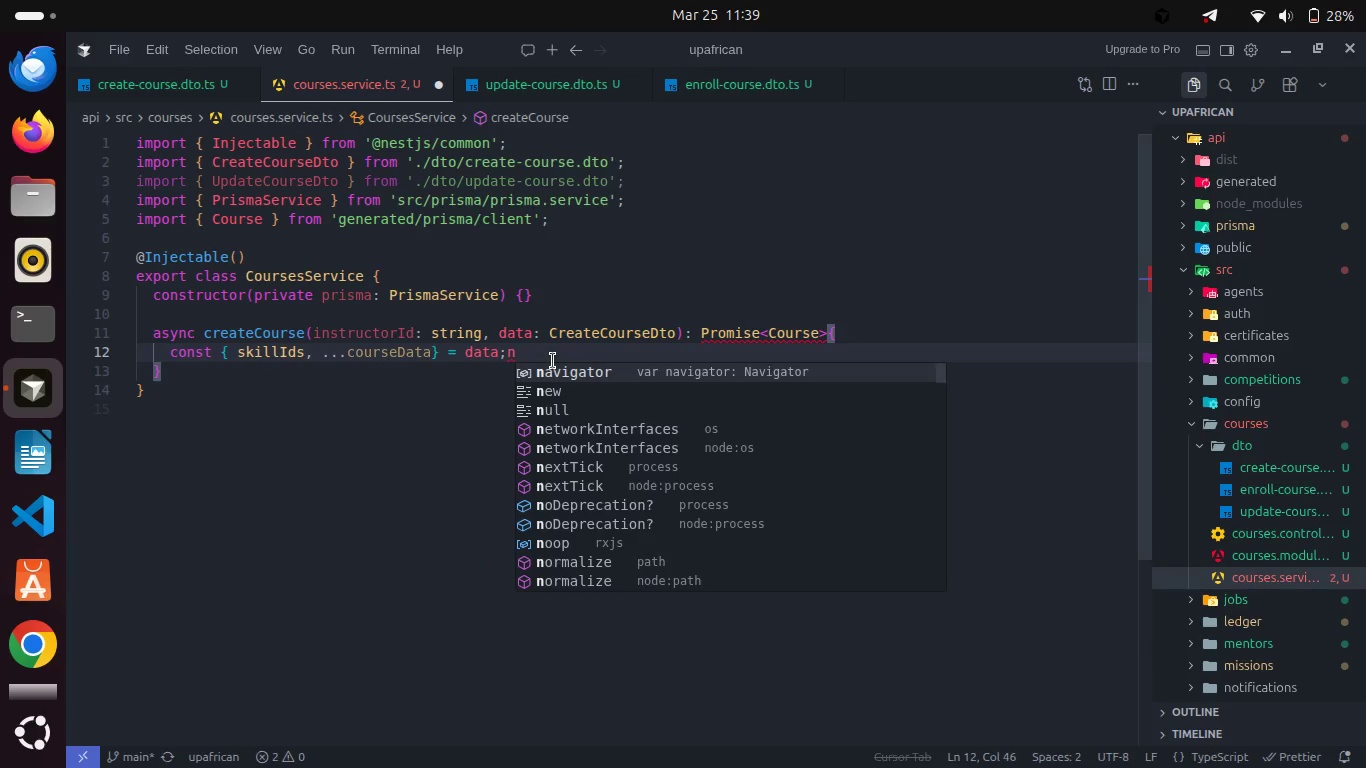 
key(Backspace)
 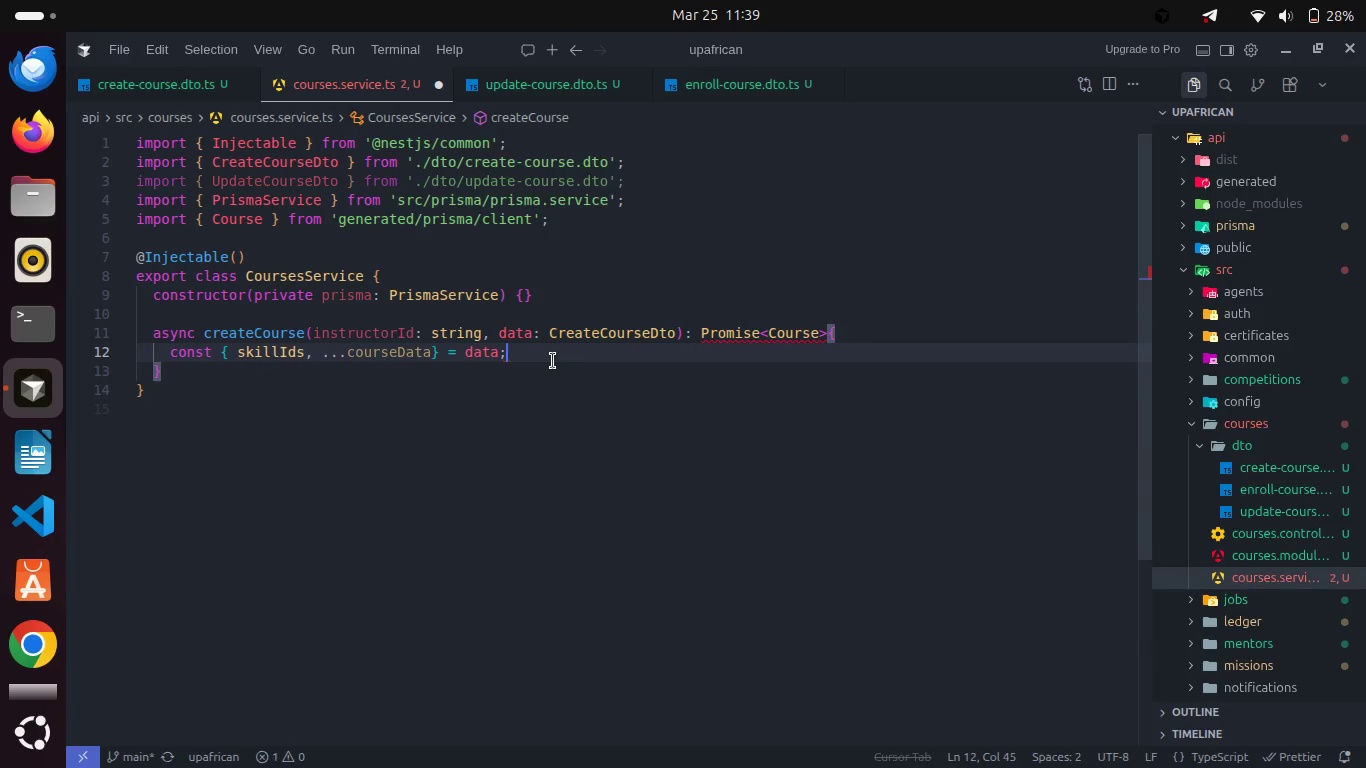 
key(Control+Z)
 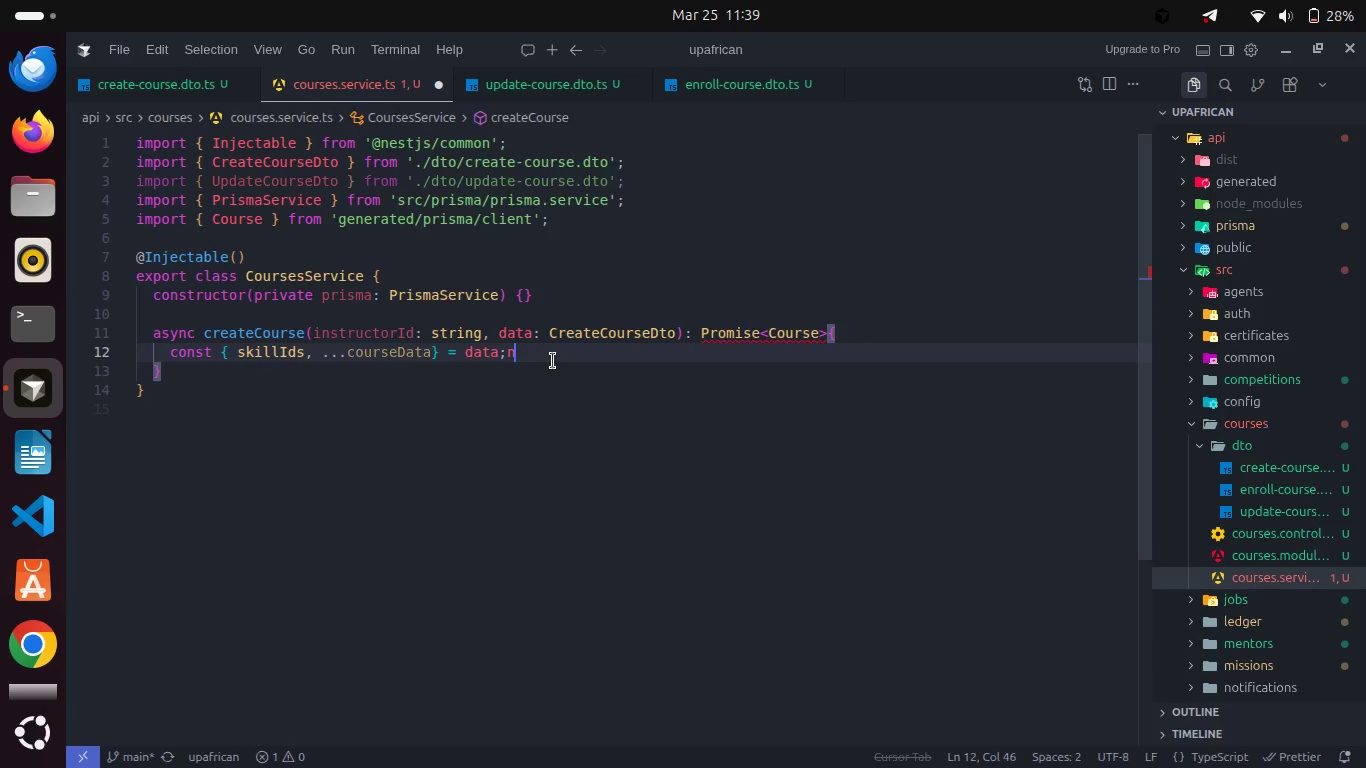 
key(Control+Z)
 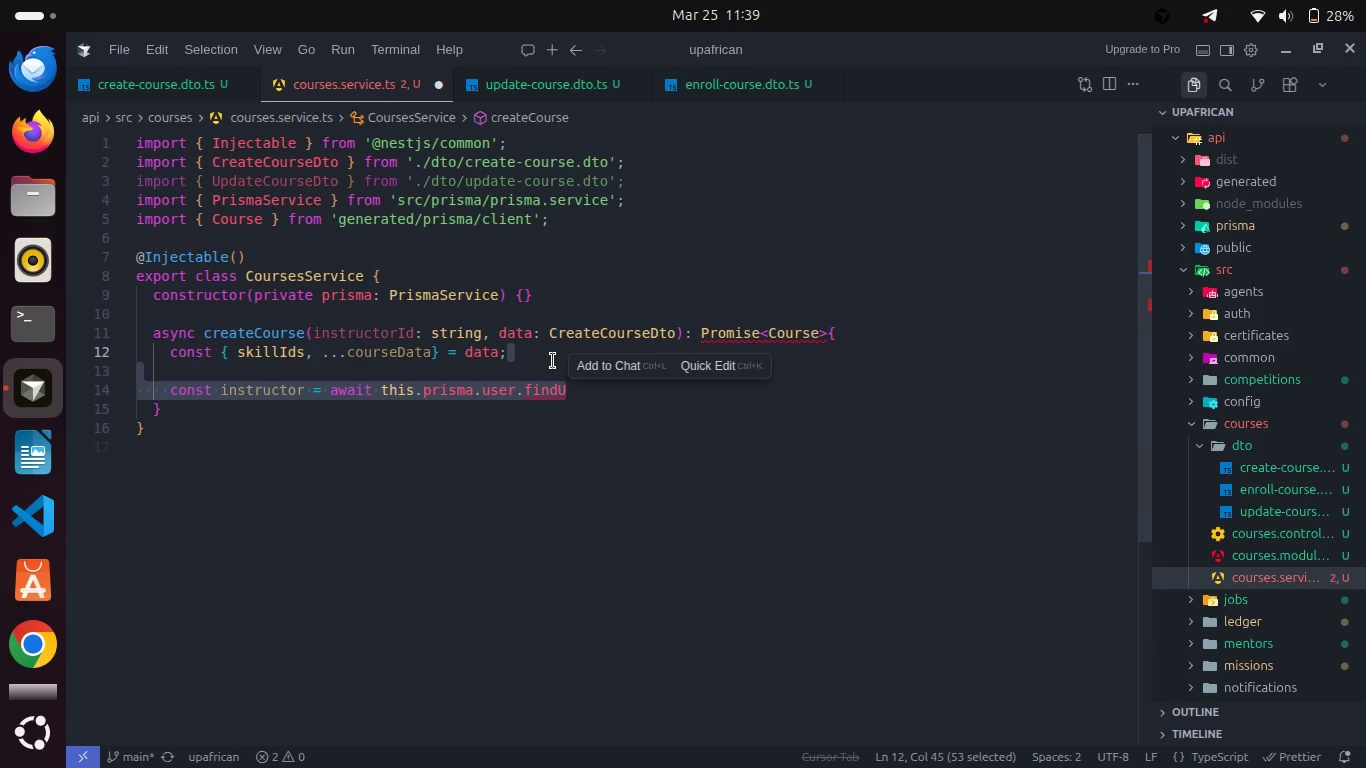 
key(Control+Z)
 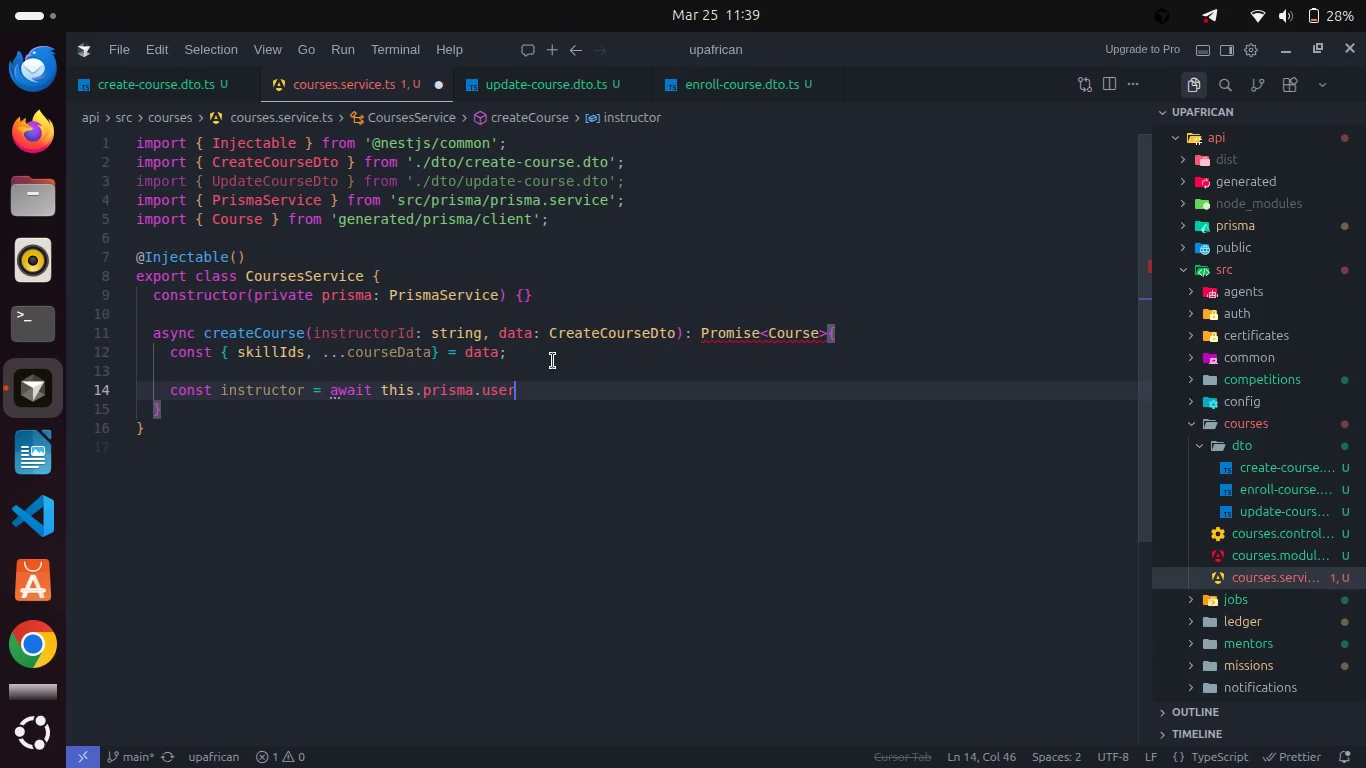 
type(.finU)
 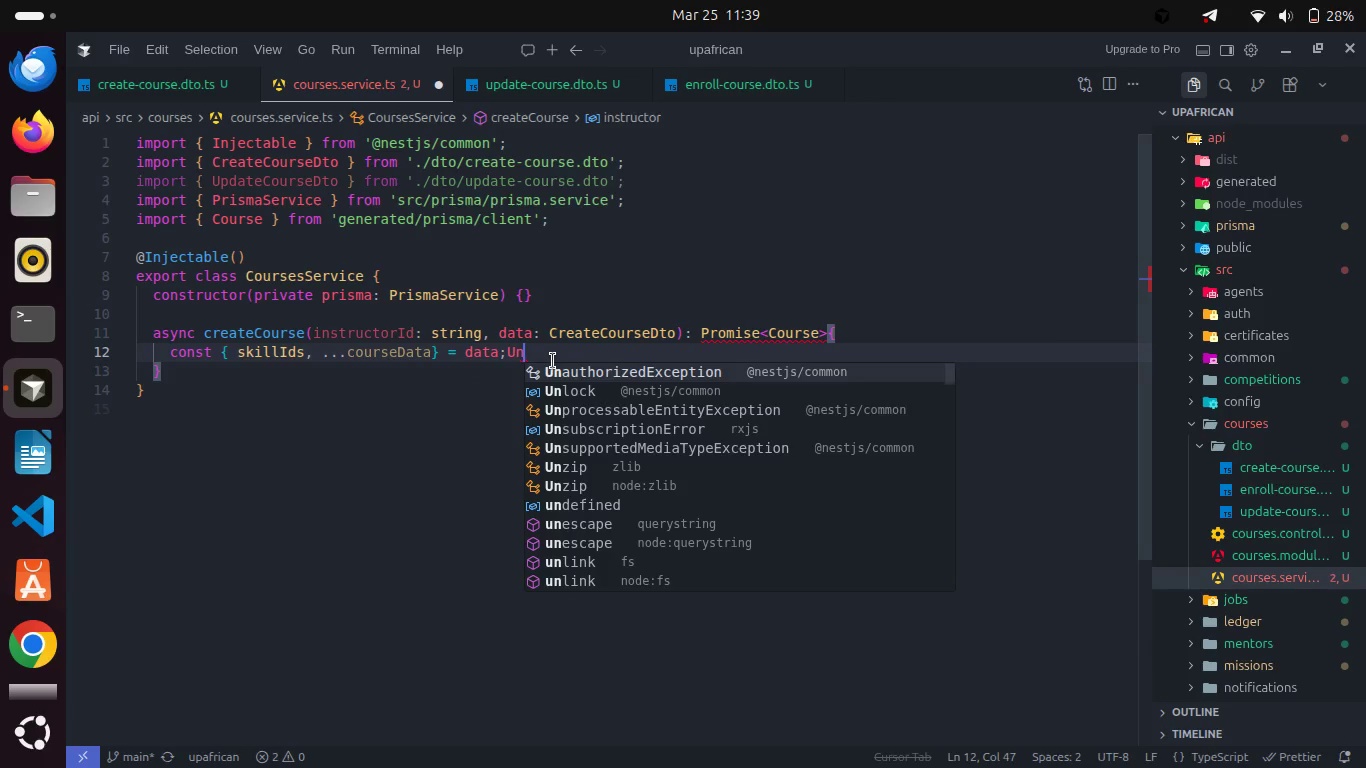 
left_click([553, 361])
 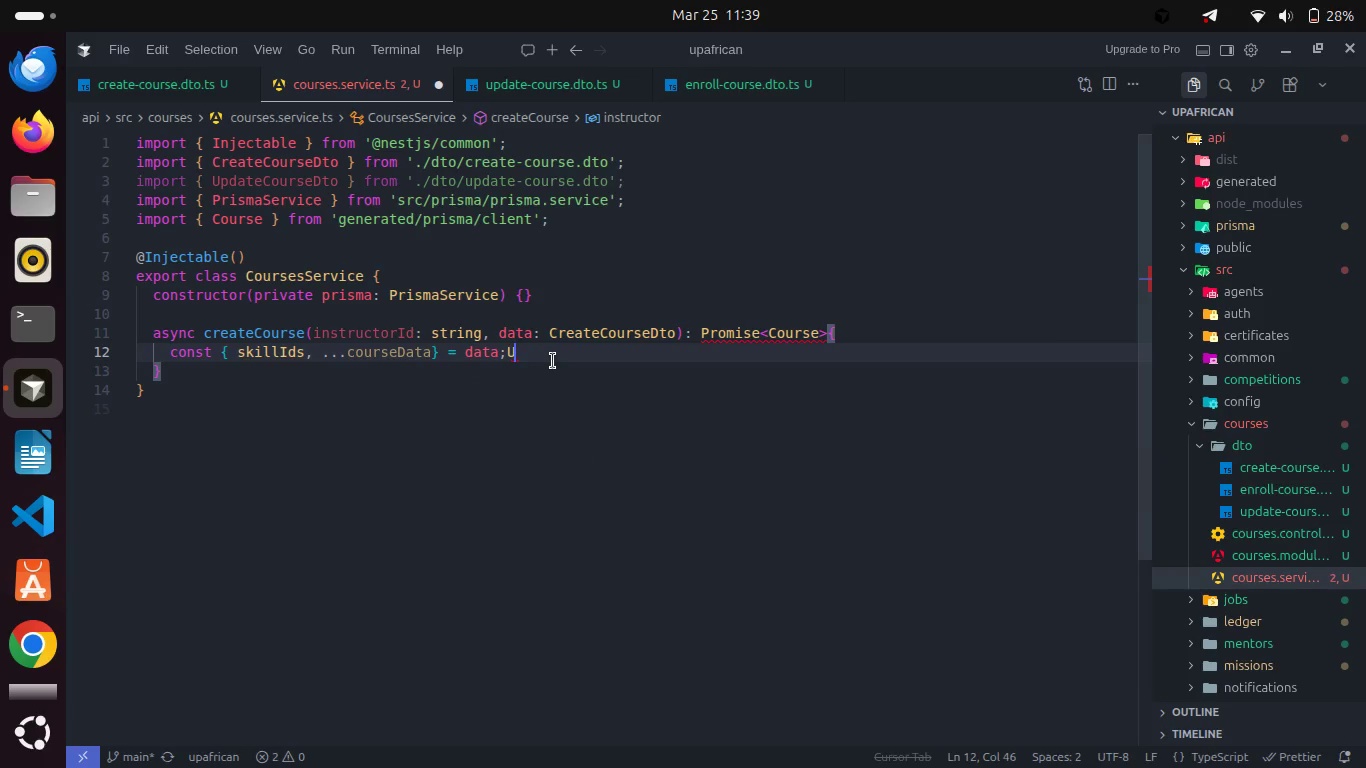 
key(N)
 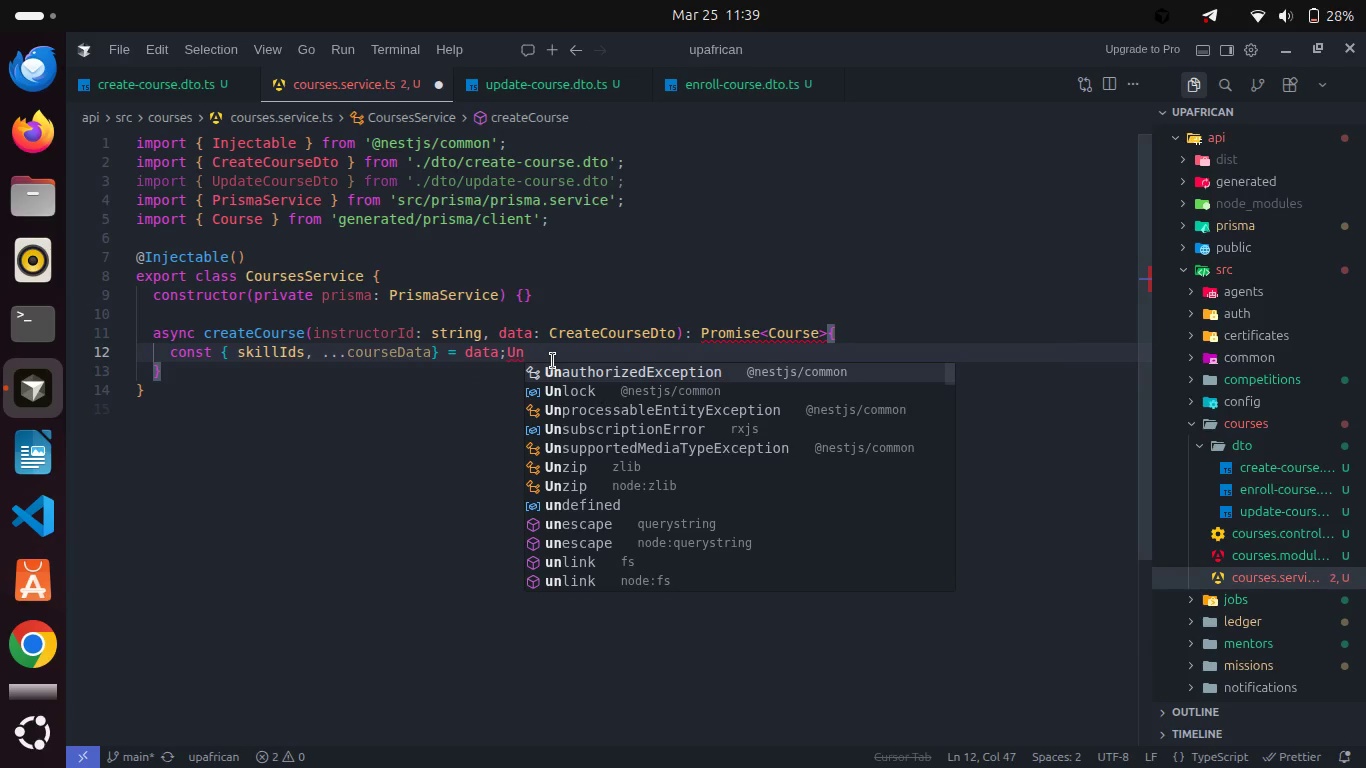 
key(Control+Z)
 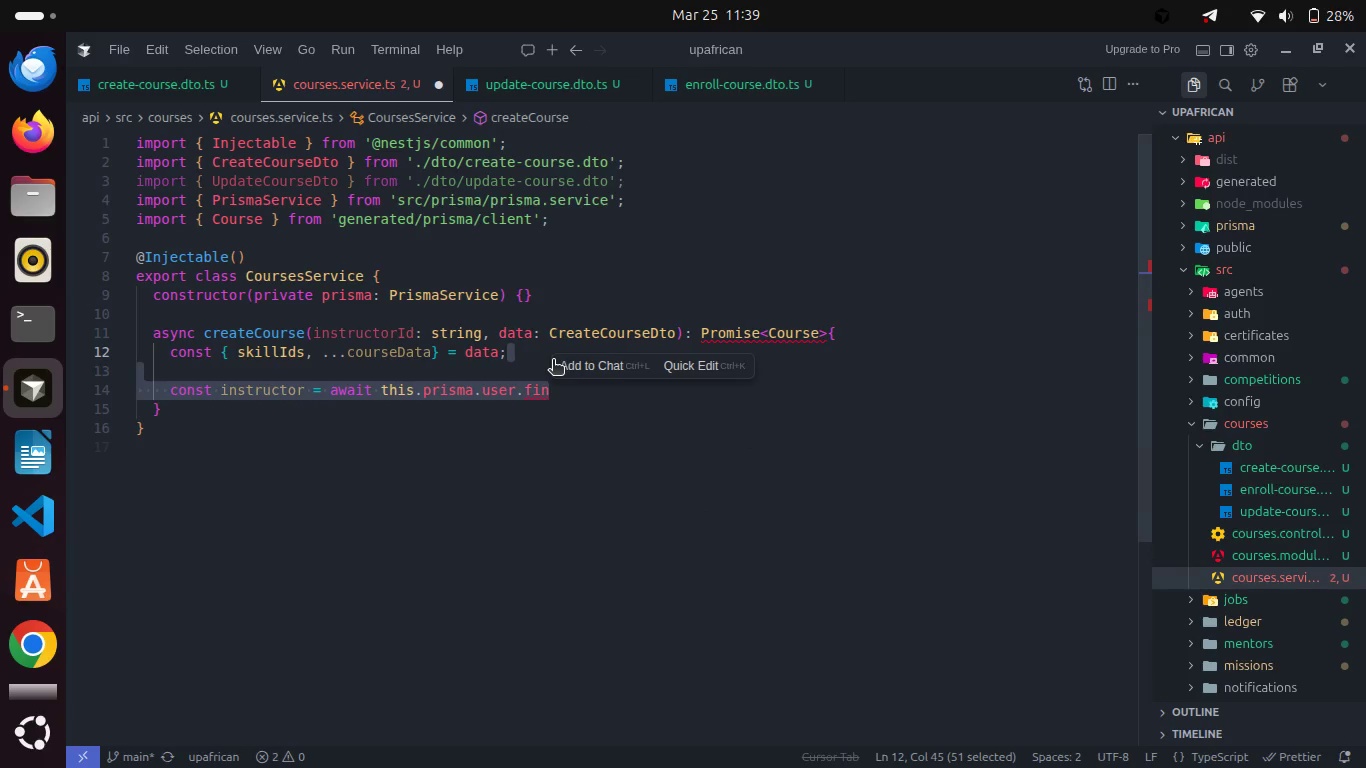 
key(Control+Z)
 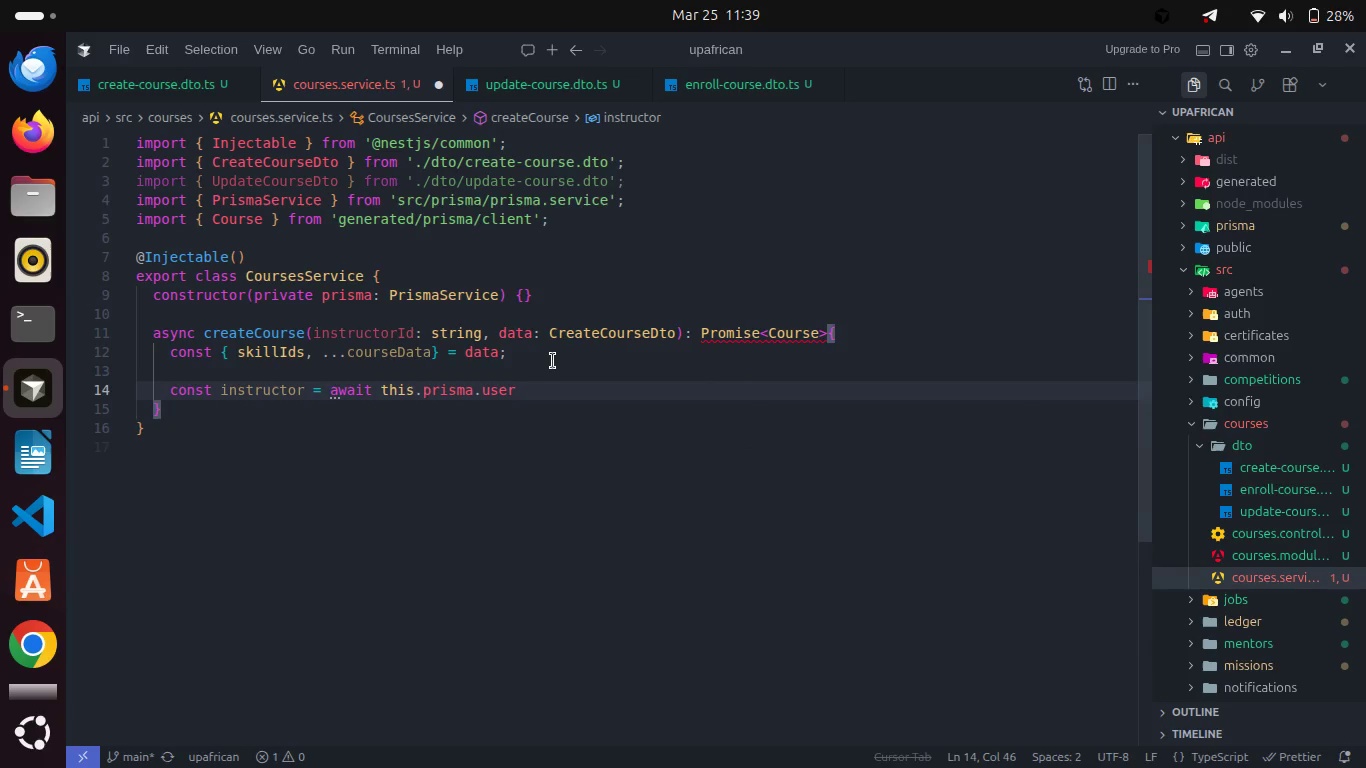 
type(.findU)
 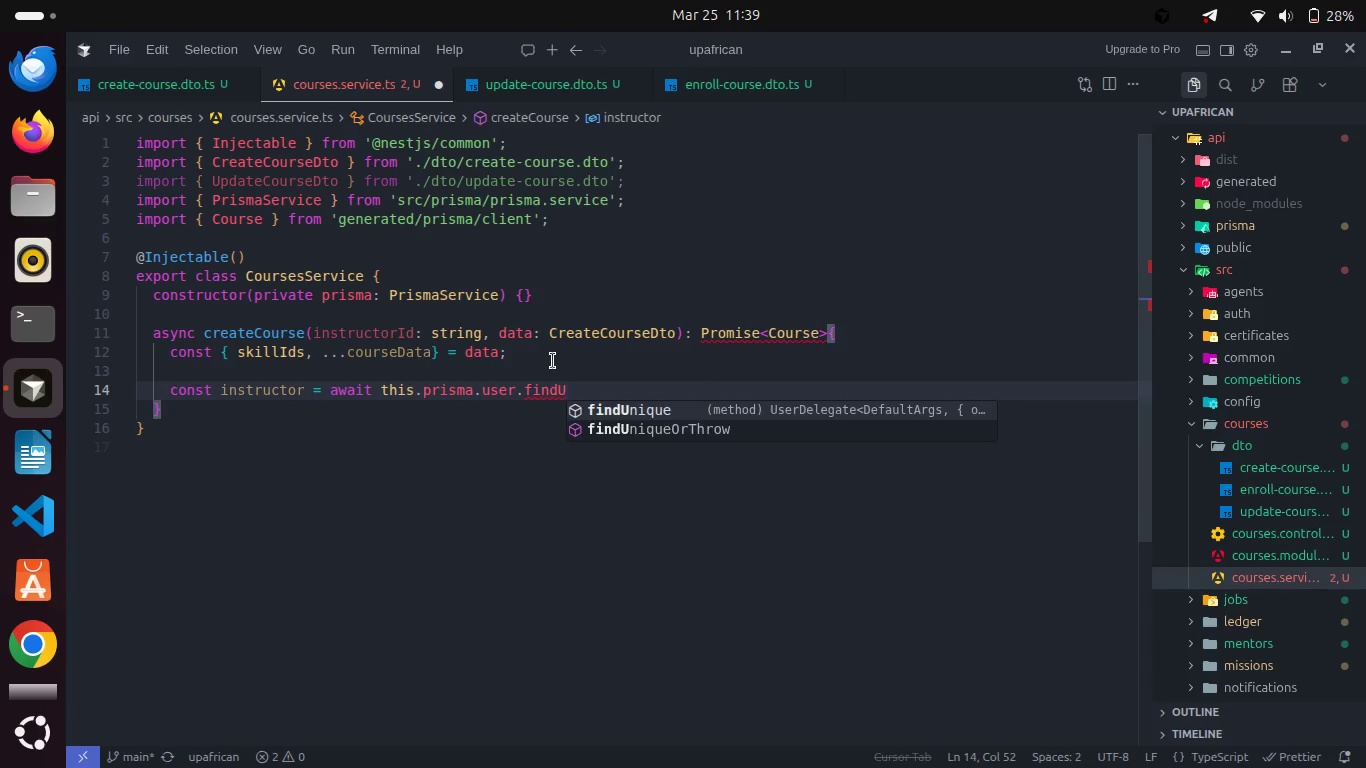 
key(Enter)
 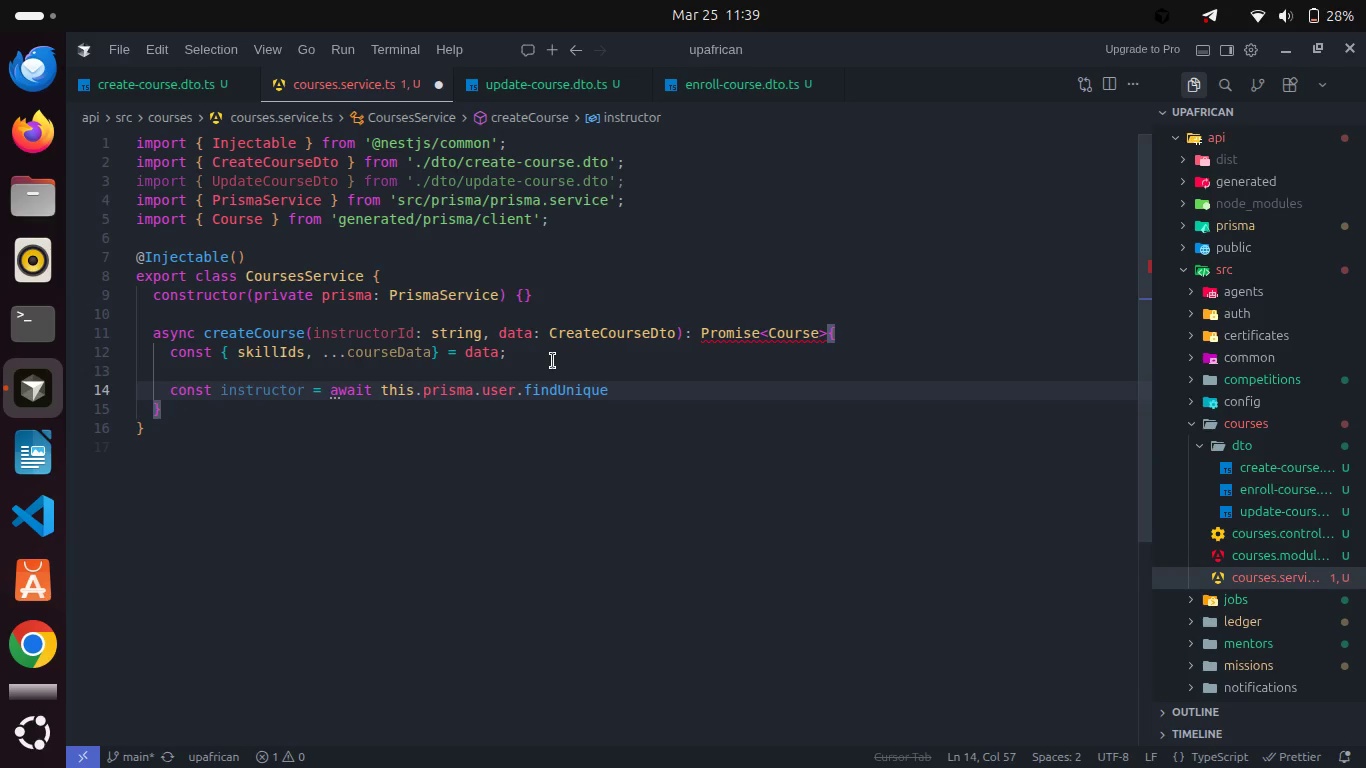 
key(Shift+9)
 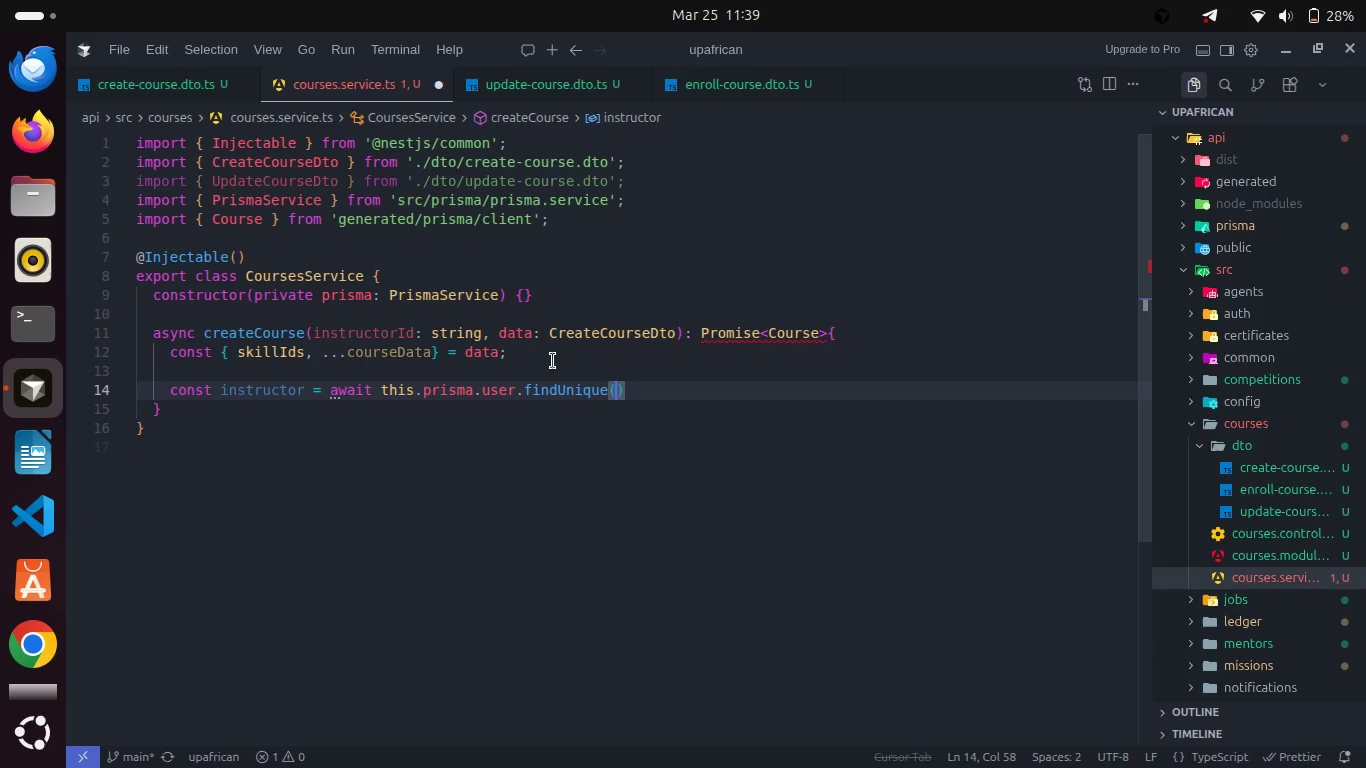 
key(Shift+BracketLeft)
 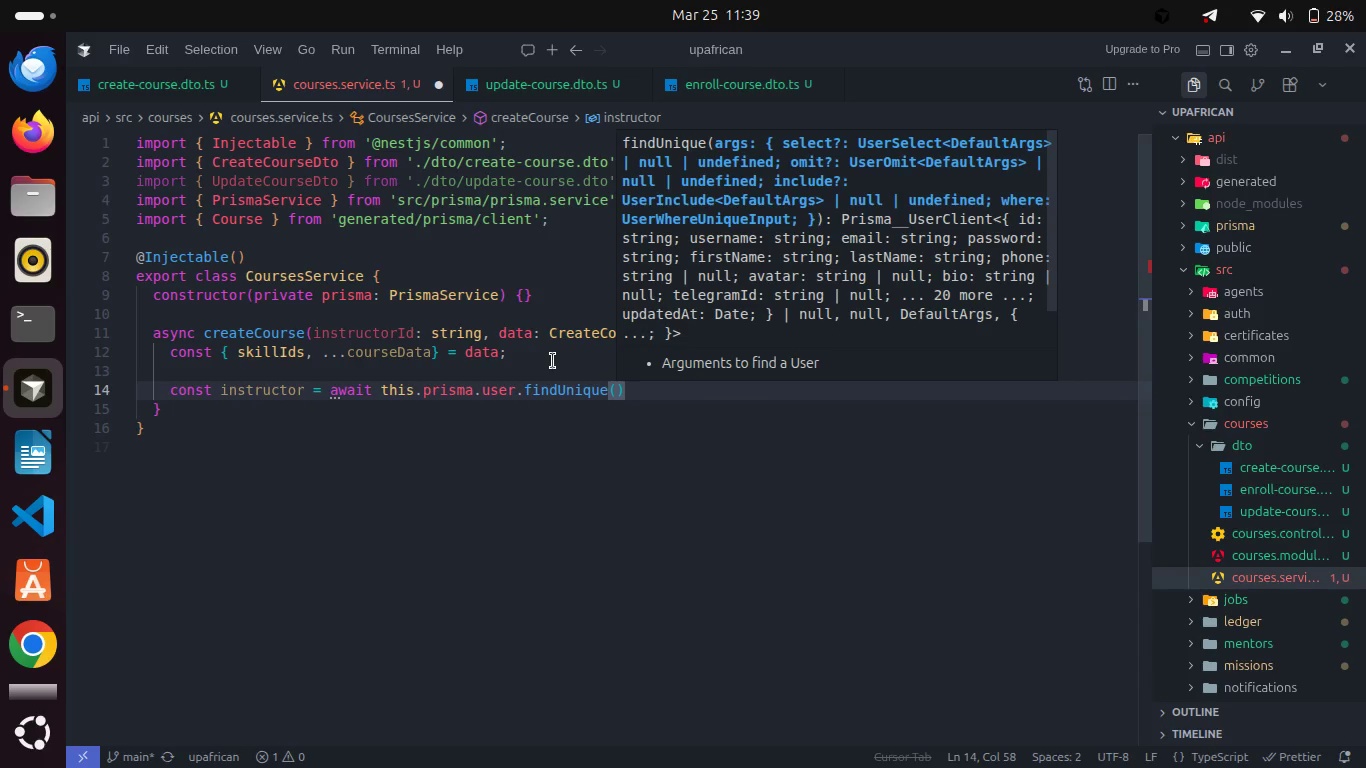 
key(Enter)
 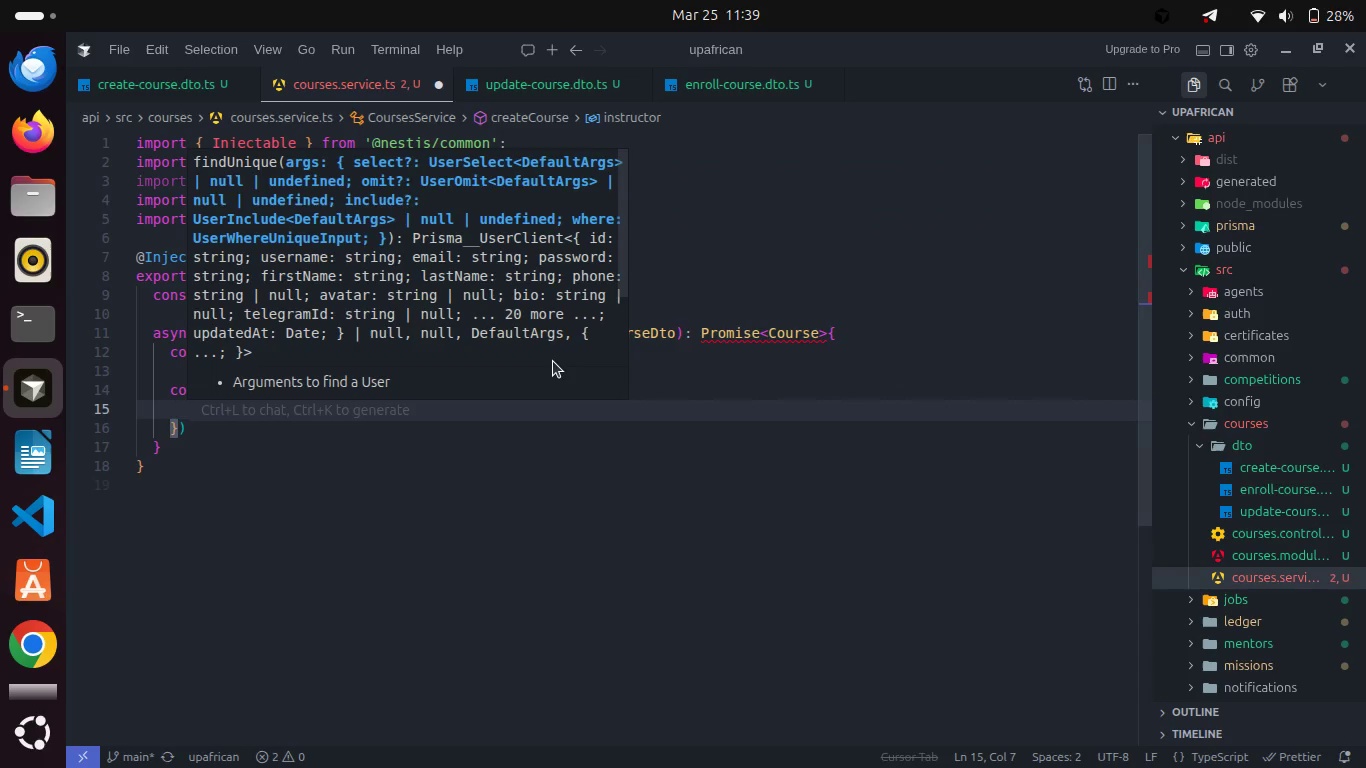 
type(whe)
 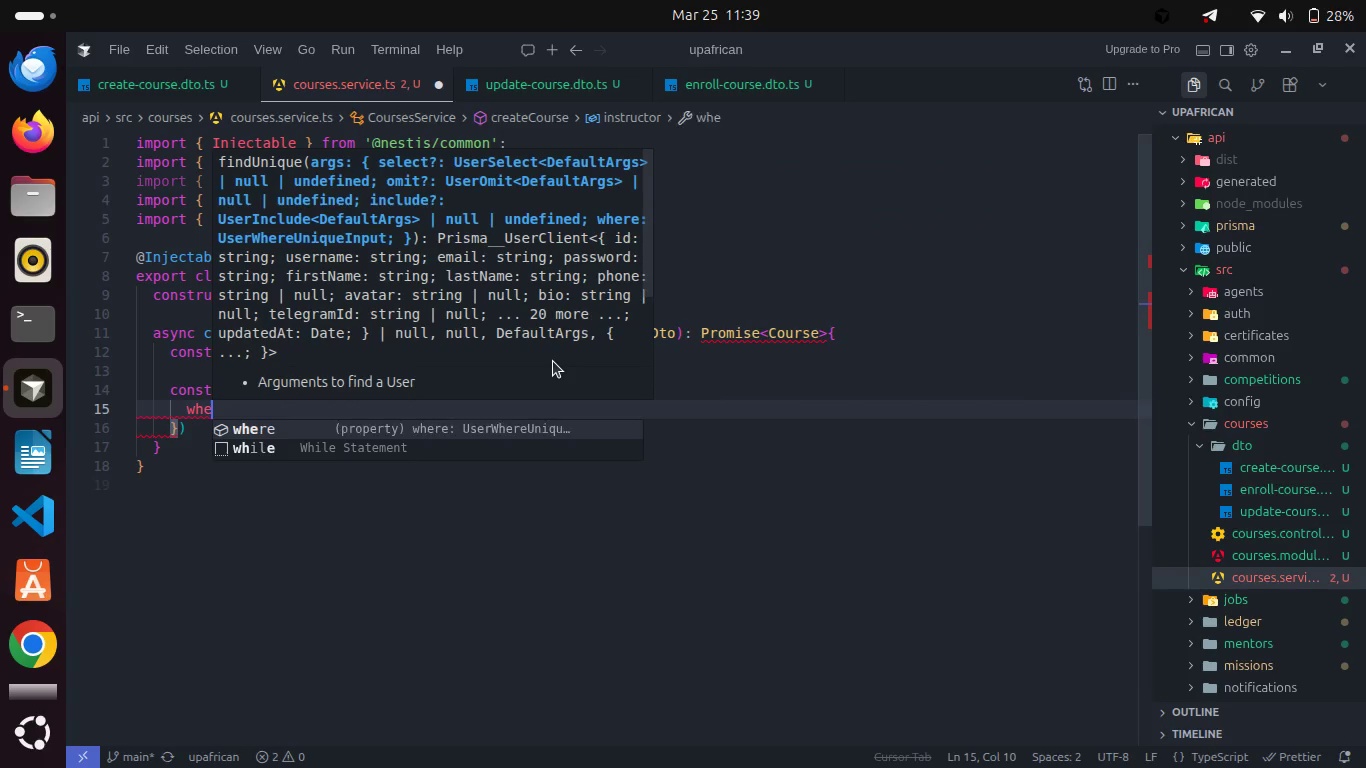 
key(Enter)
 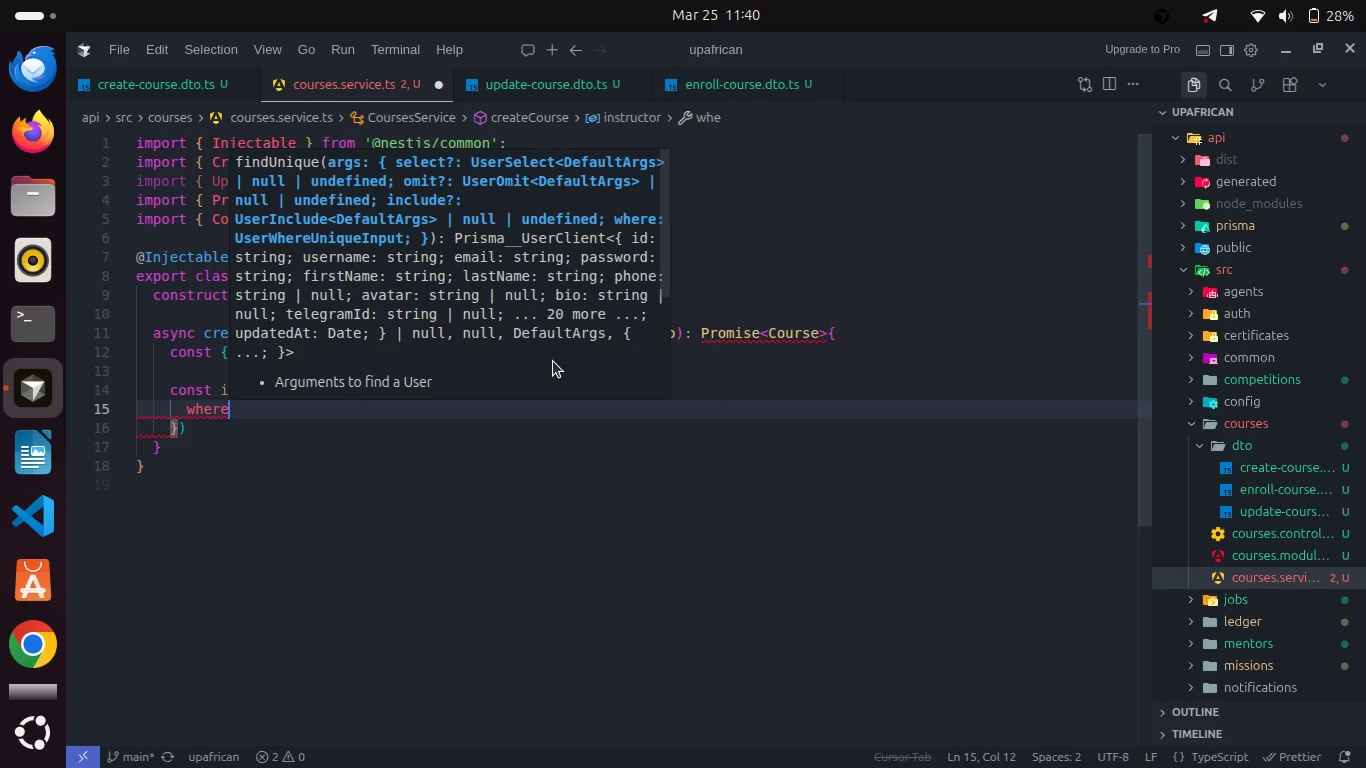 
type(: { id: inst)
 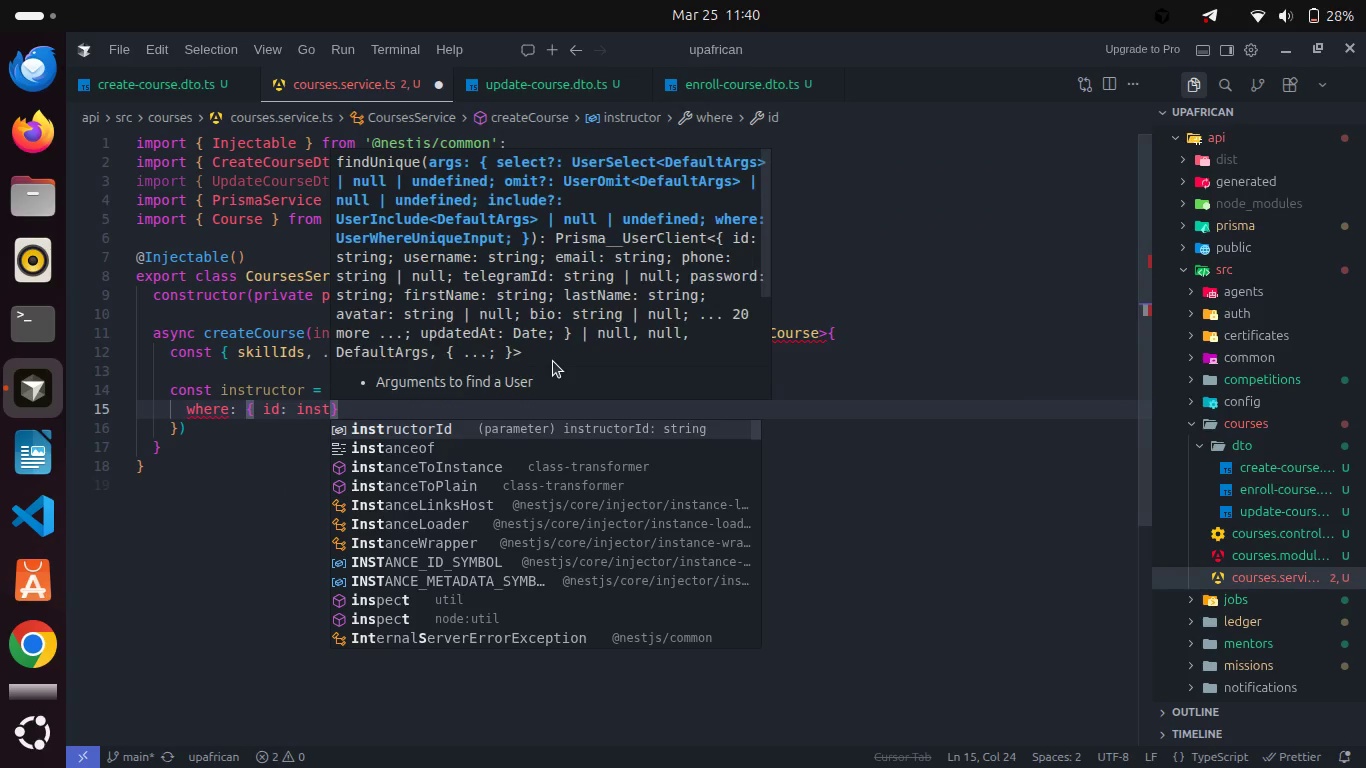 
key(Enter)
 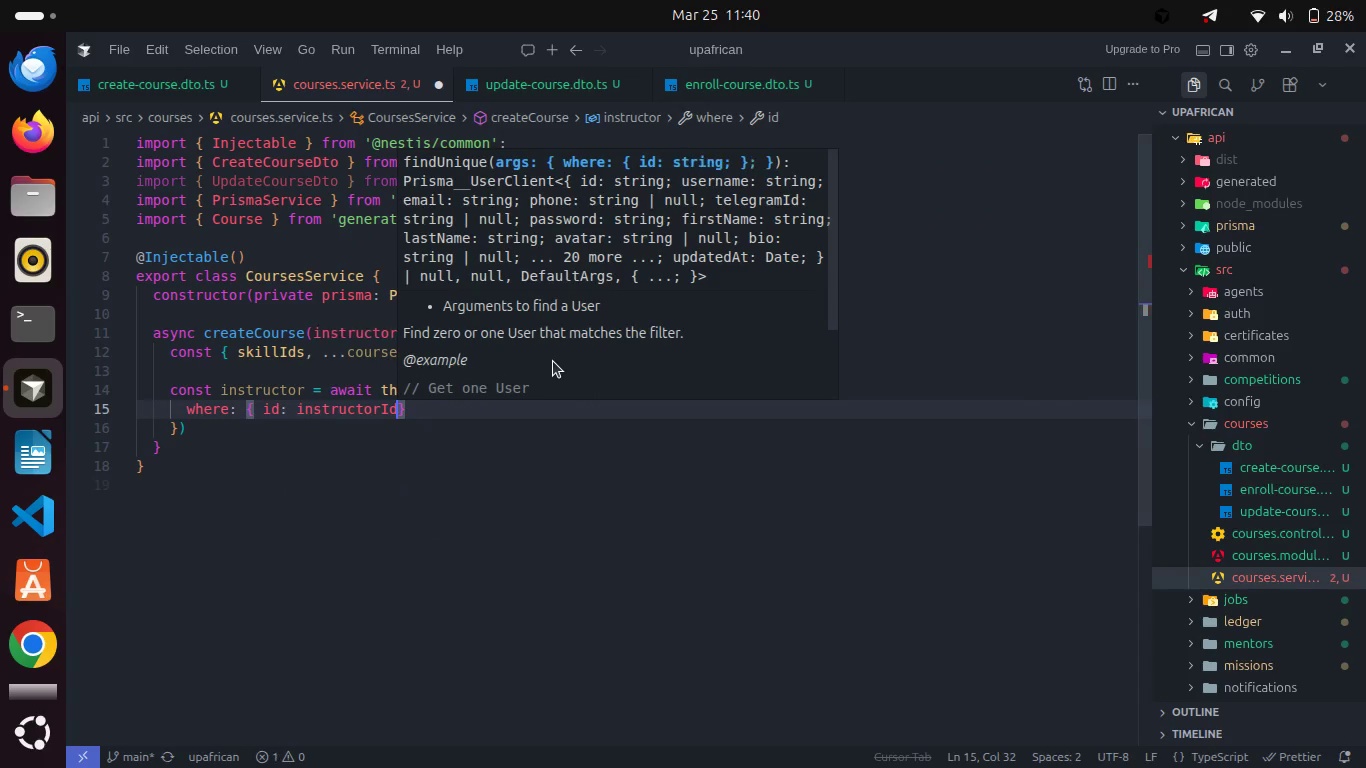 
key(Control+S)
 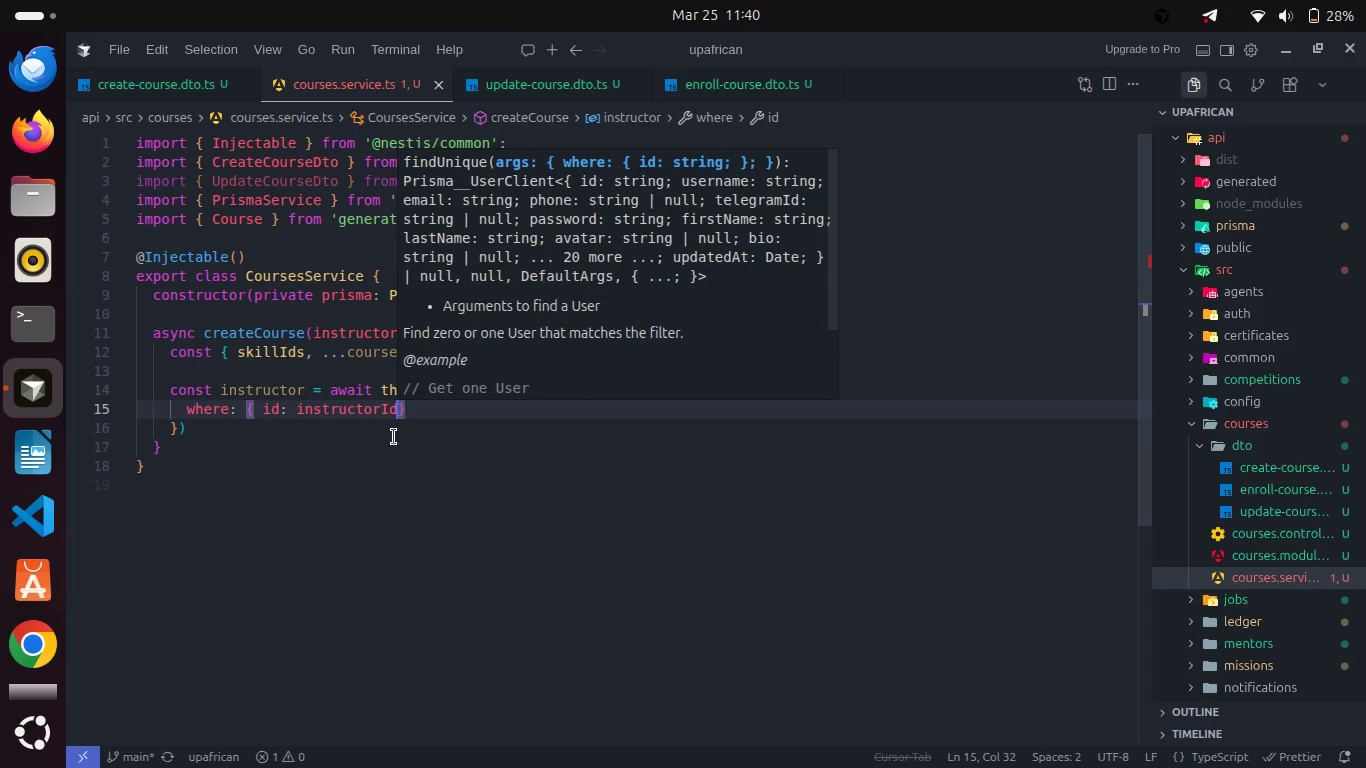 
left_click([394, 437])
 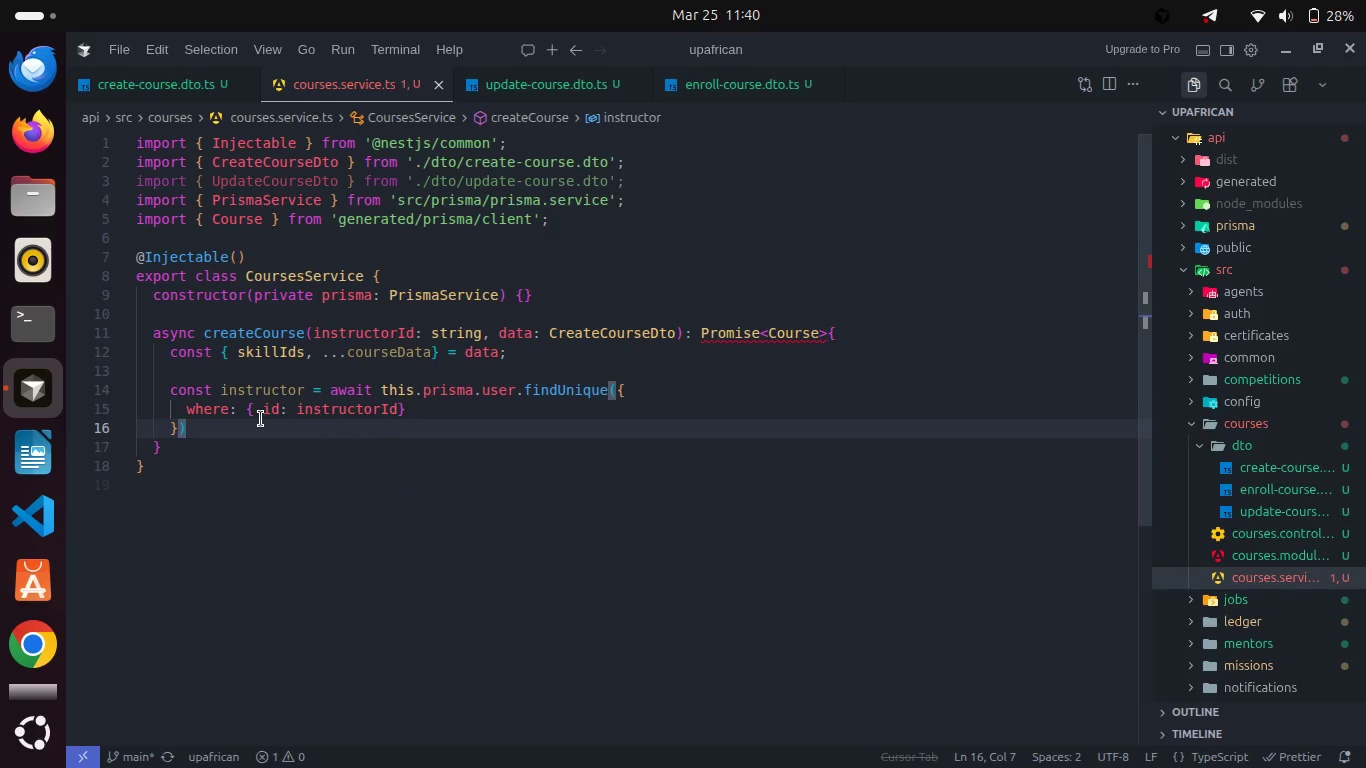 
left_click([261, 419])
 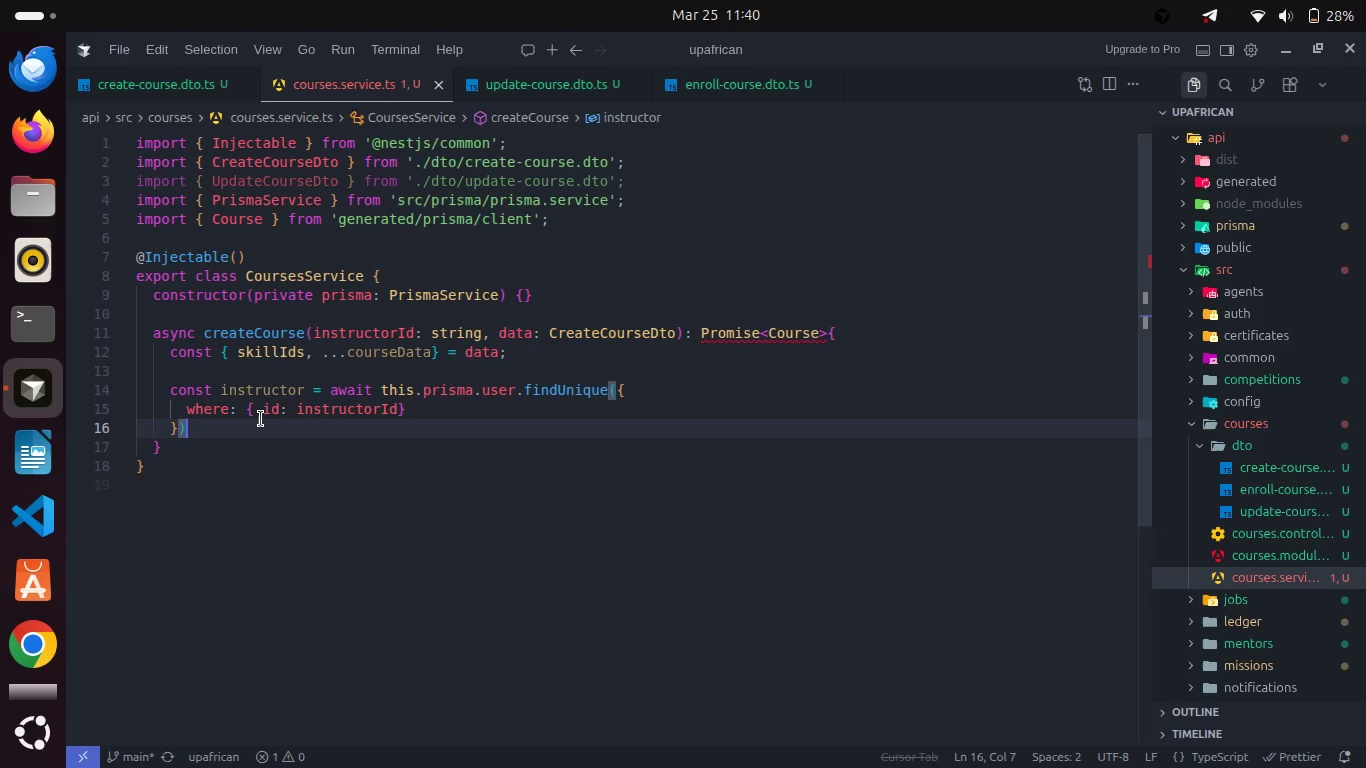 
key(Enter)
 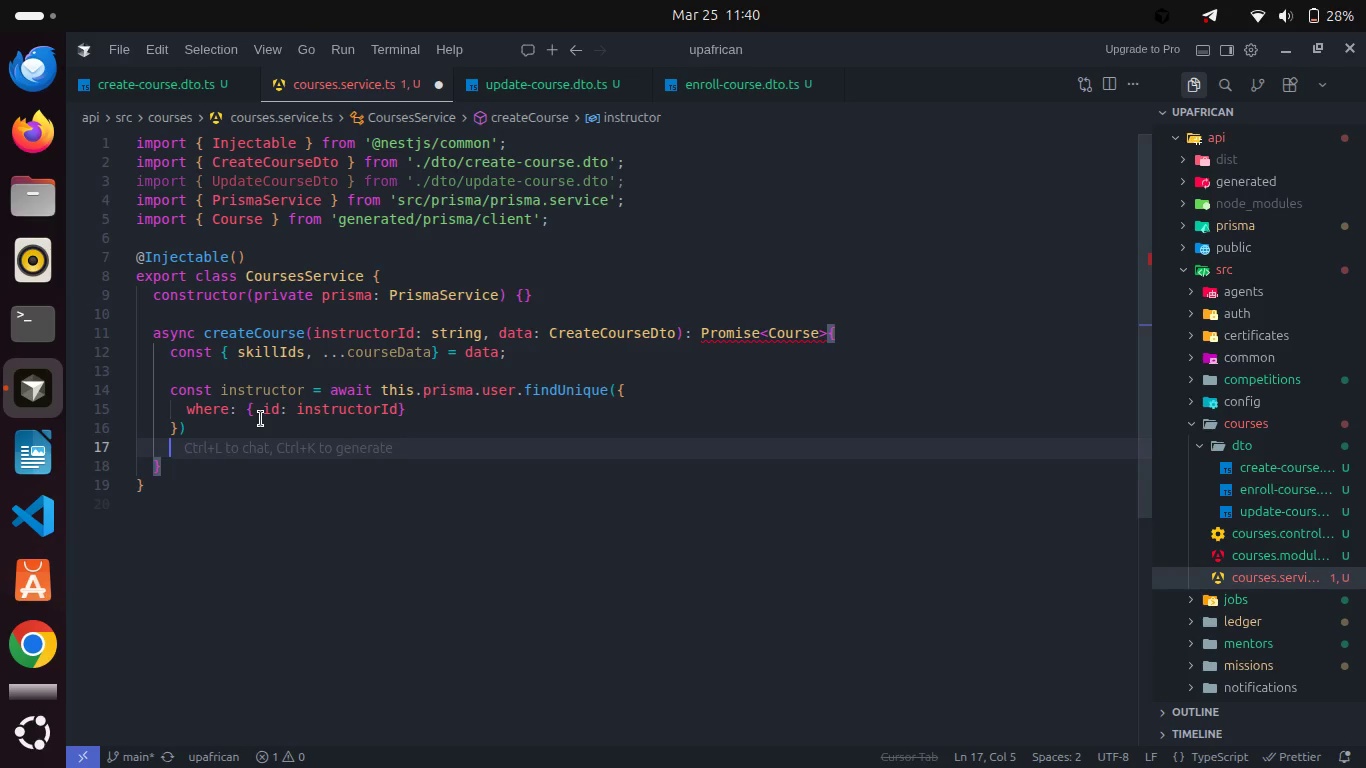 
key(Enter)
 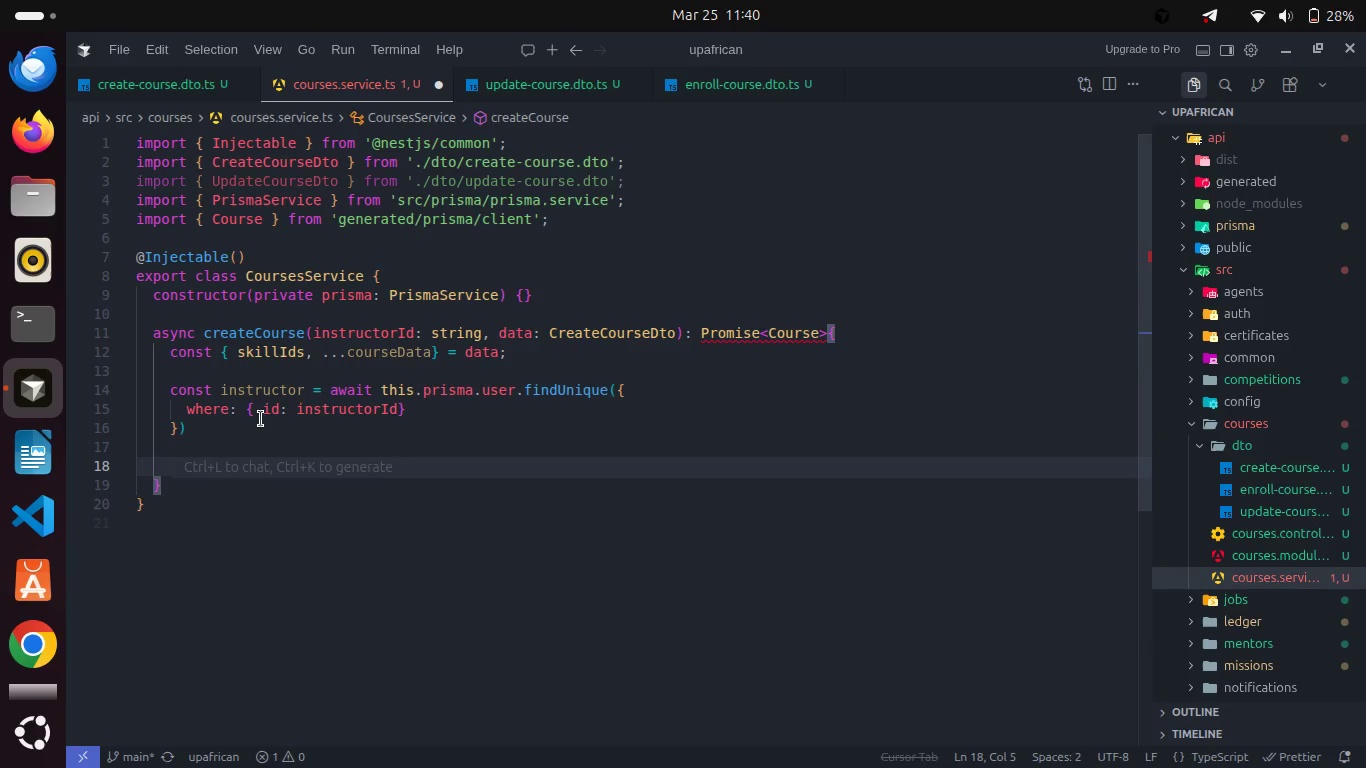 
type(if(!ins)
 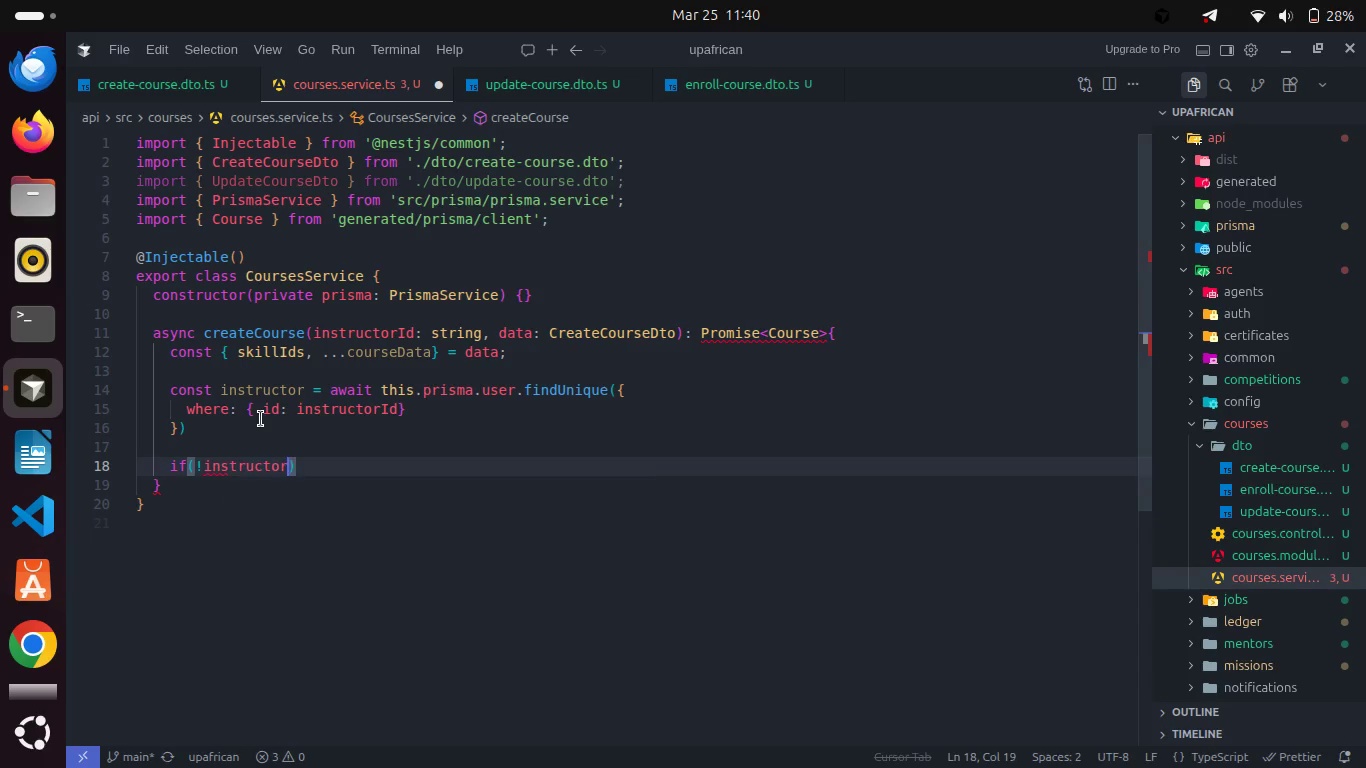 
 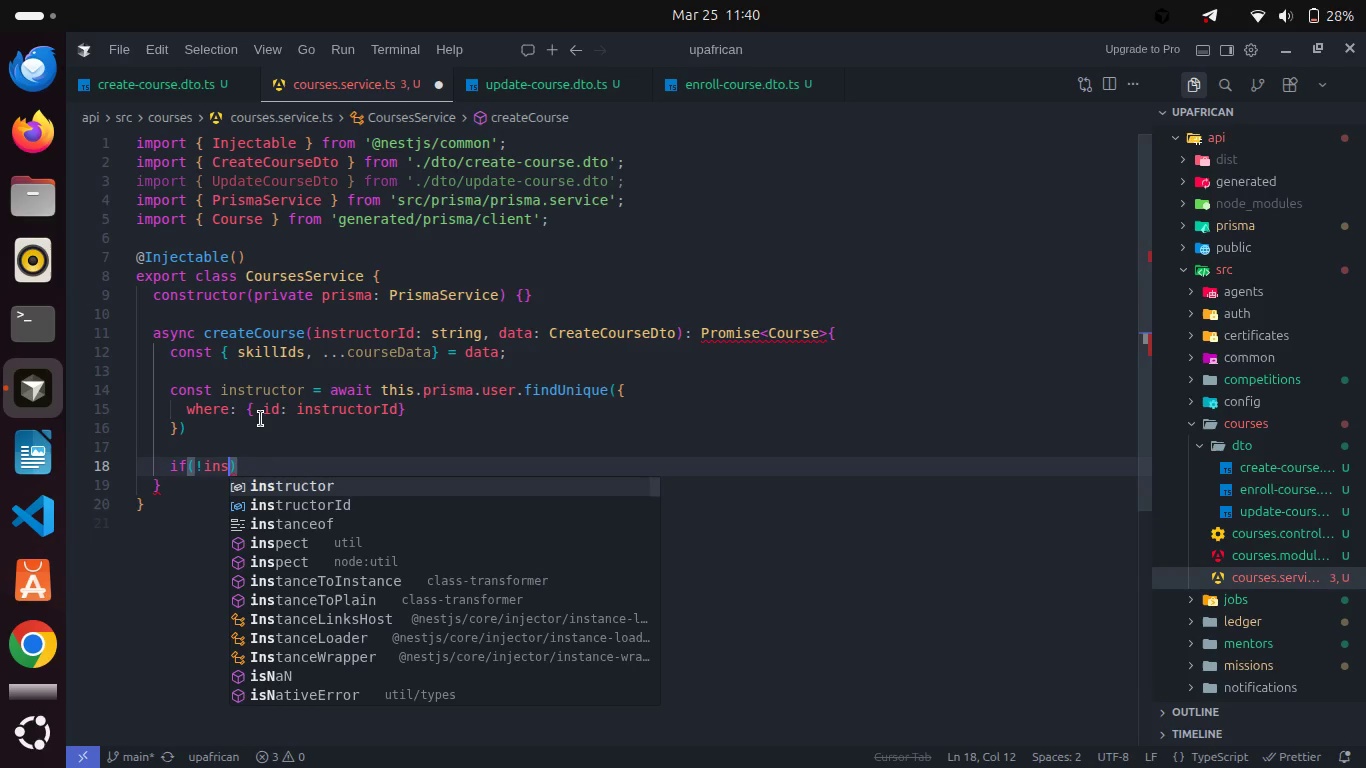 
key(Enter)
 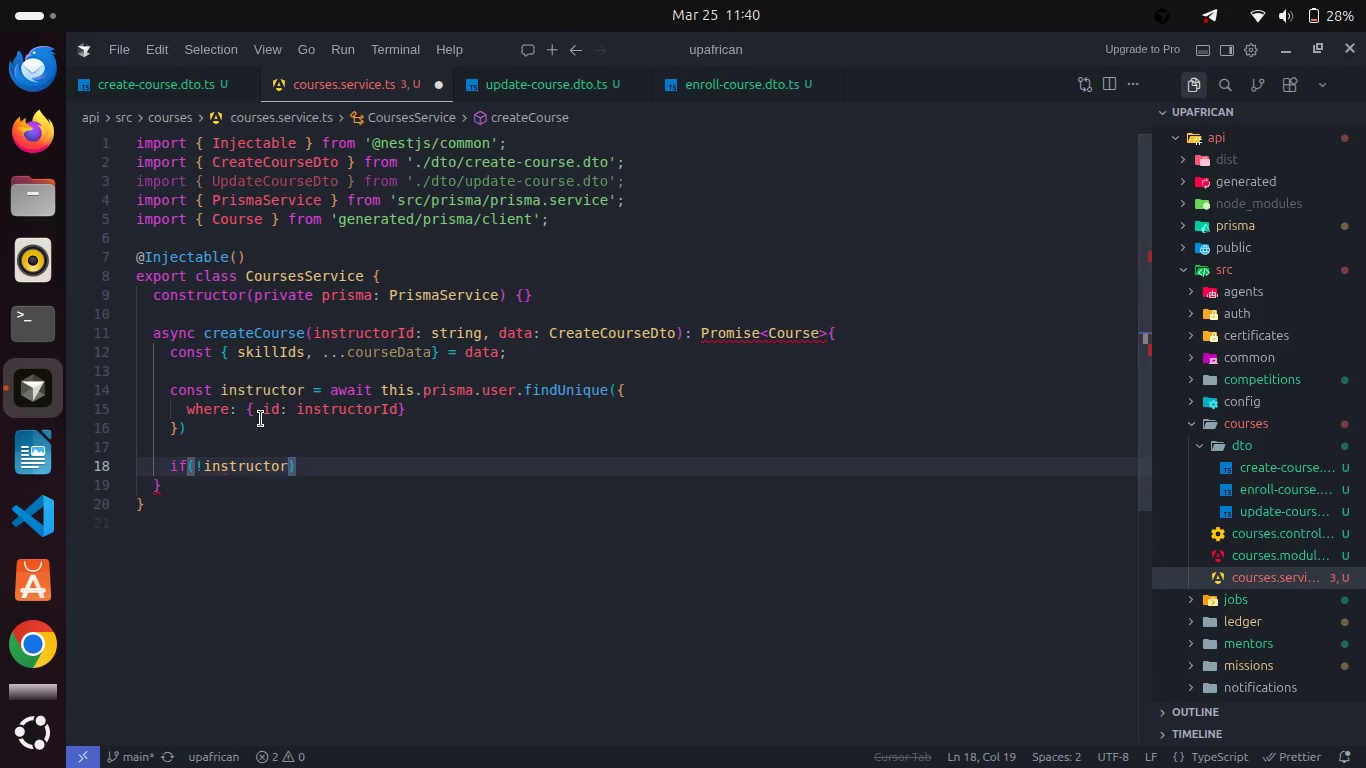 
type( ||| )
key(Backspace)
key(Backspace)
type( [)
key(Backspace)
type(![Role)
 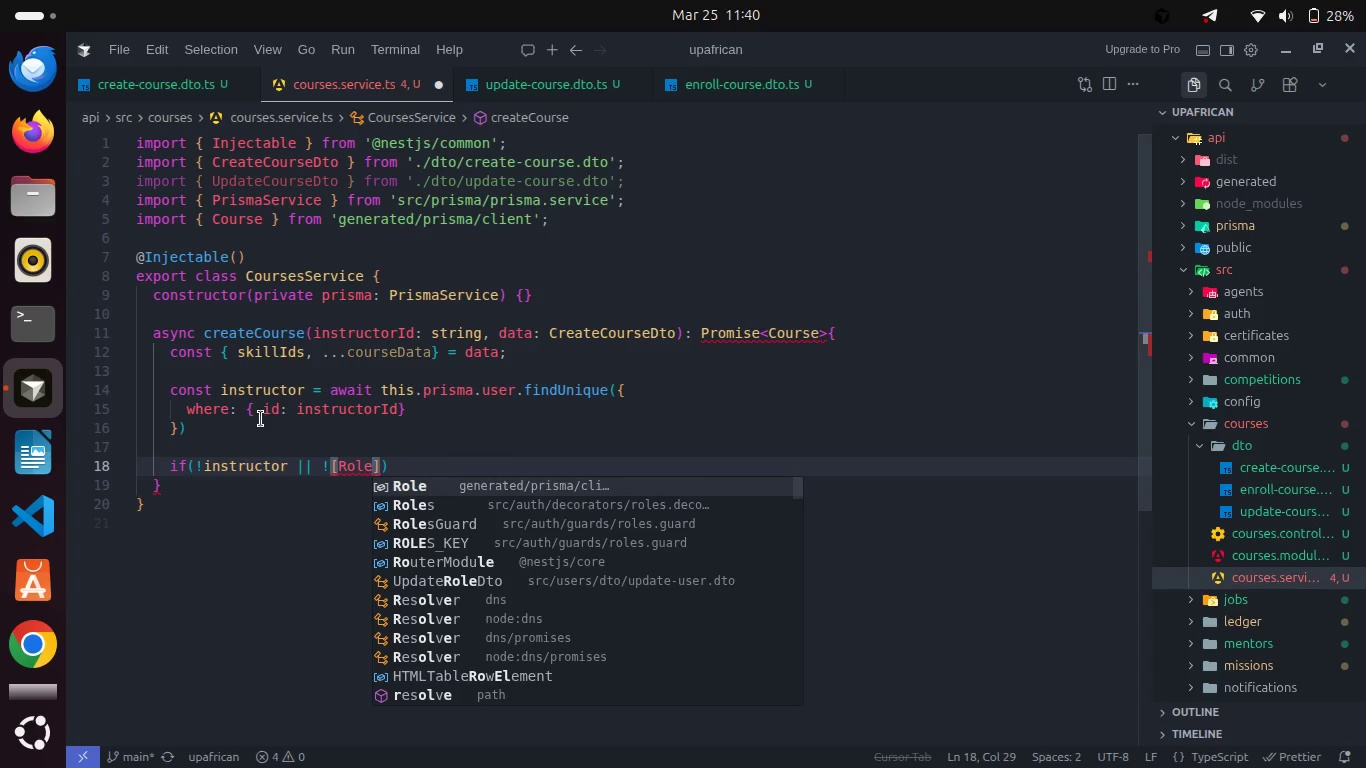 
key(Enter)
 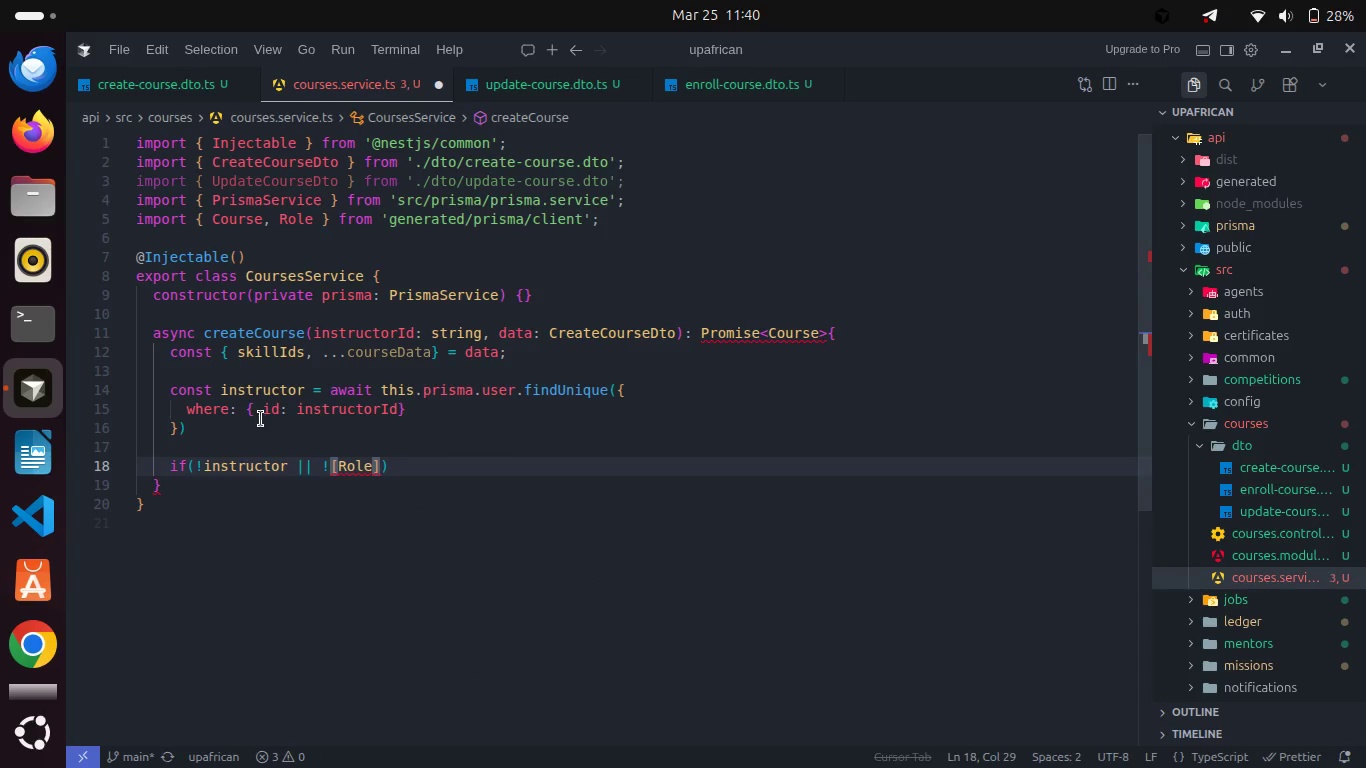 
type(.in)
 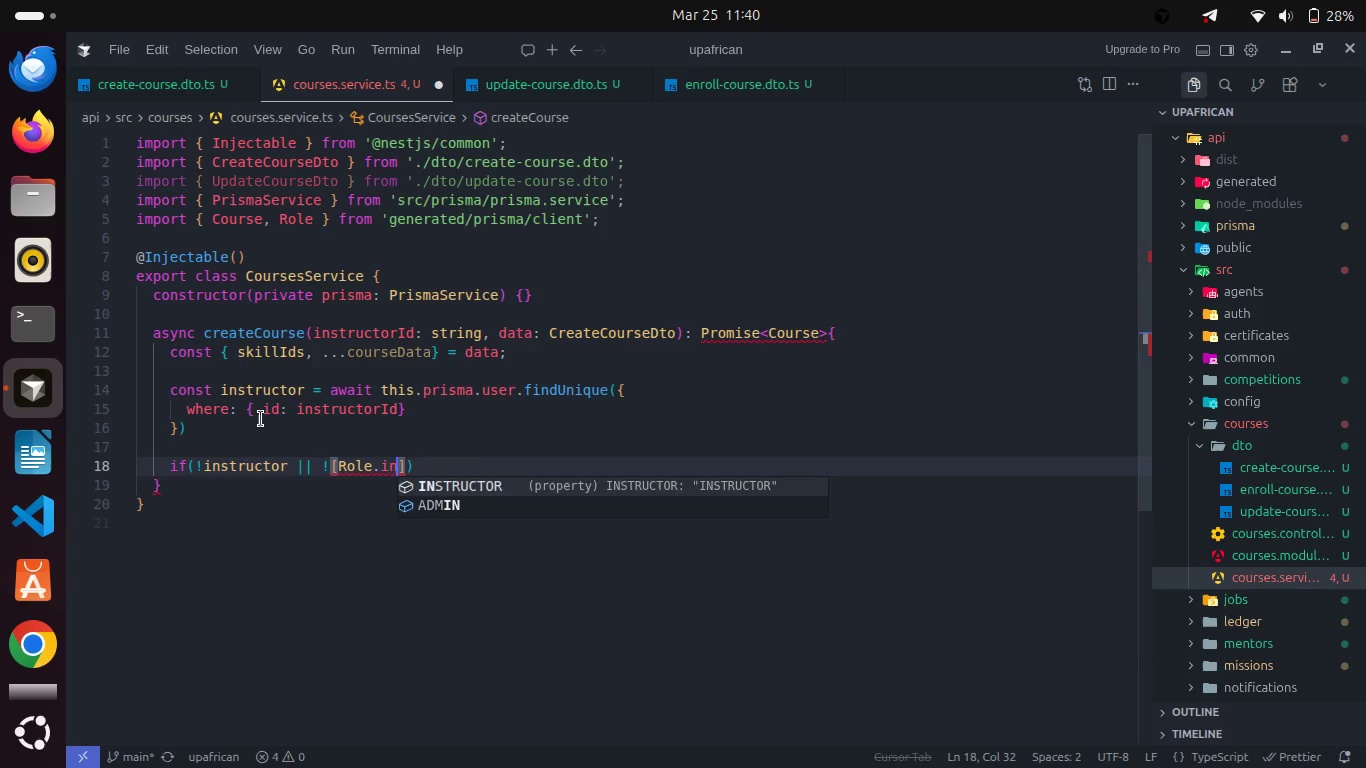 
key(Enter)
 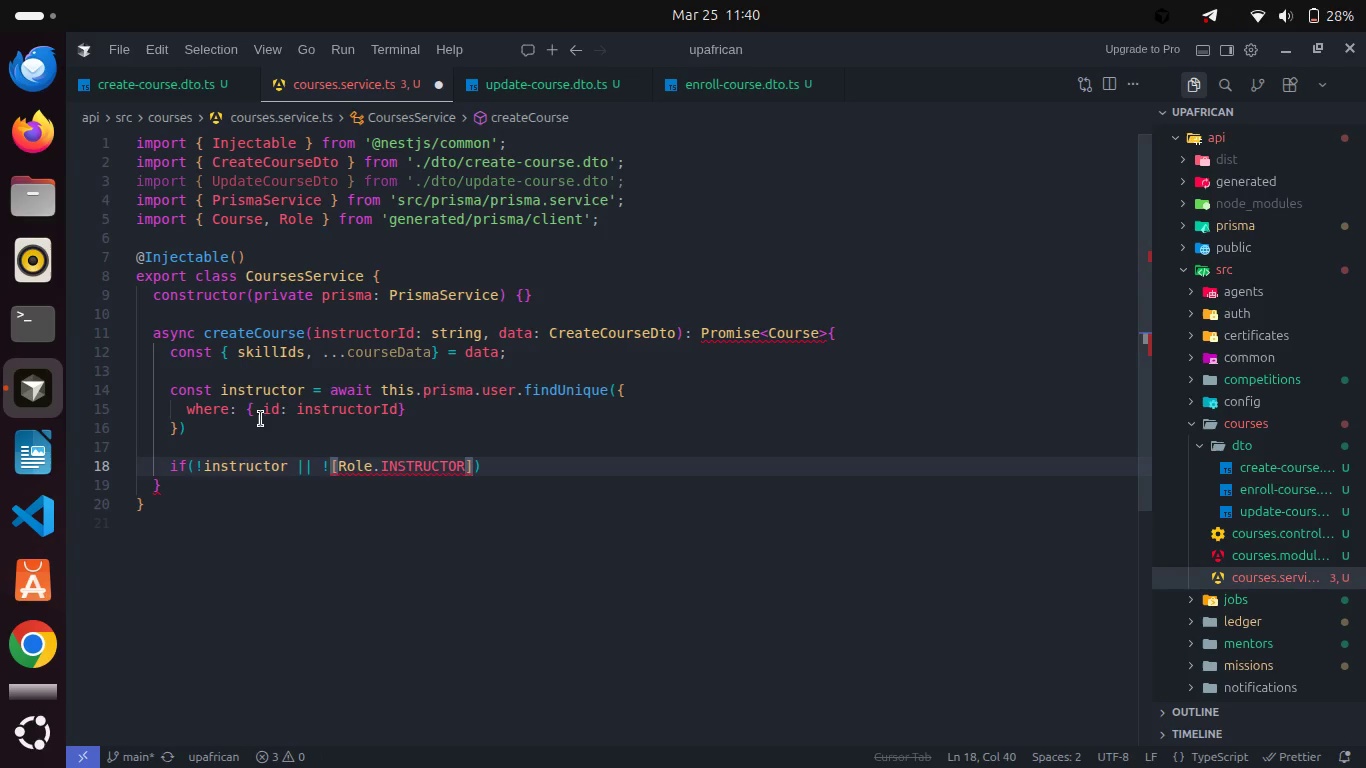 
type( as string, Role)
 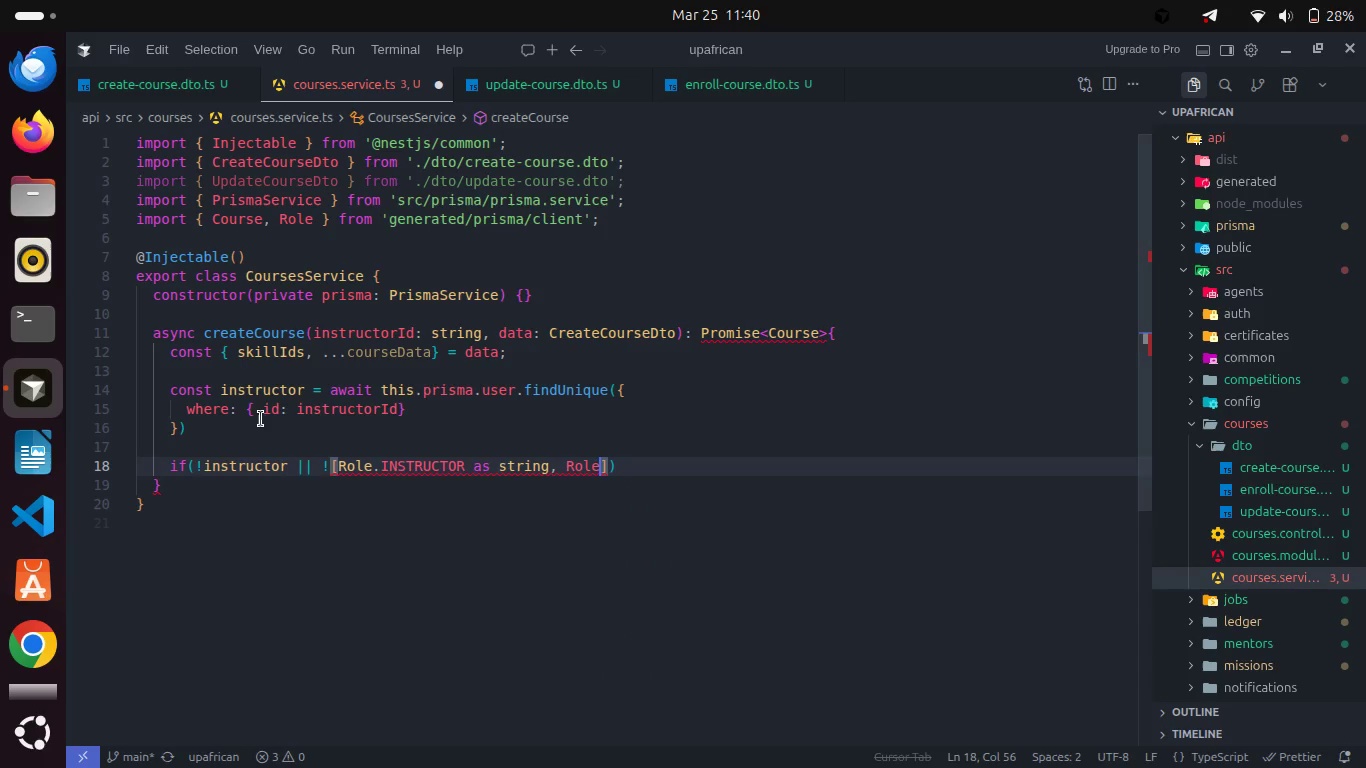 
 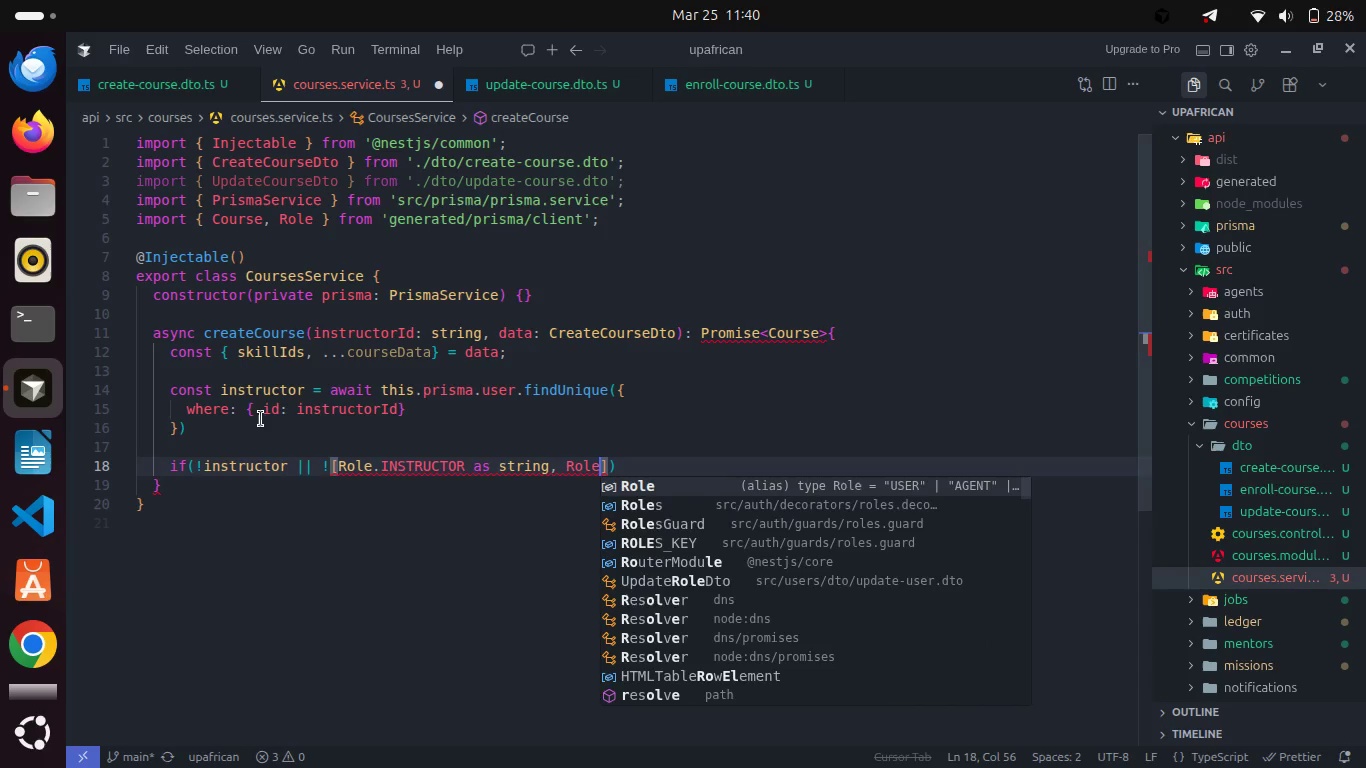 
key(Enter)
 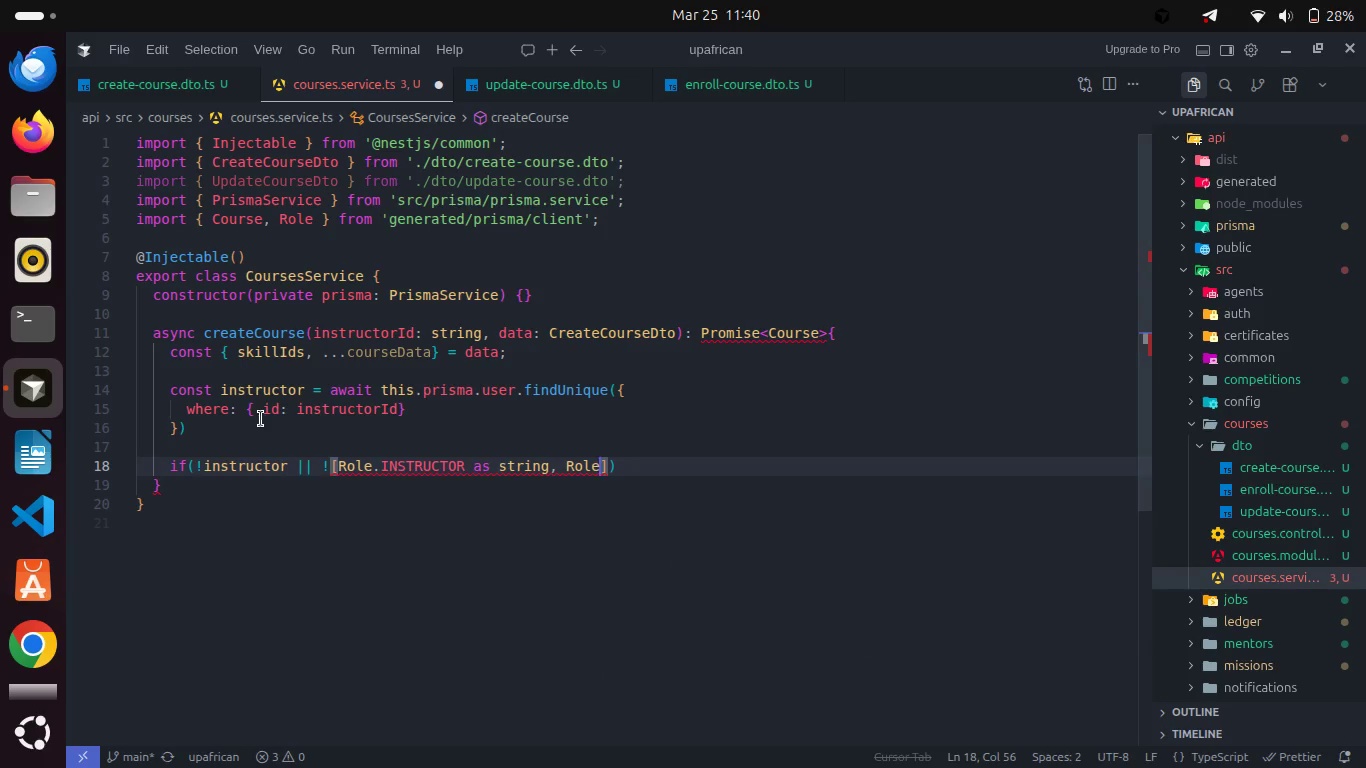 
key(Slash)
 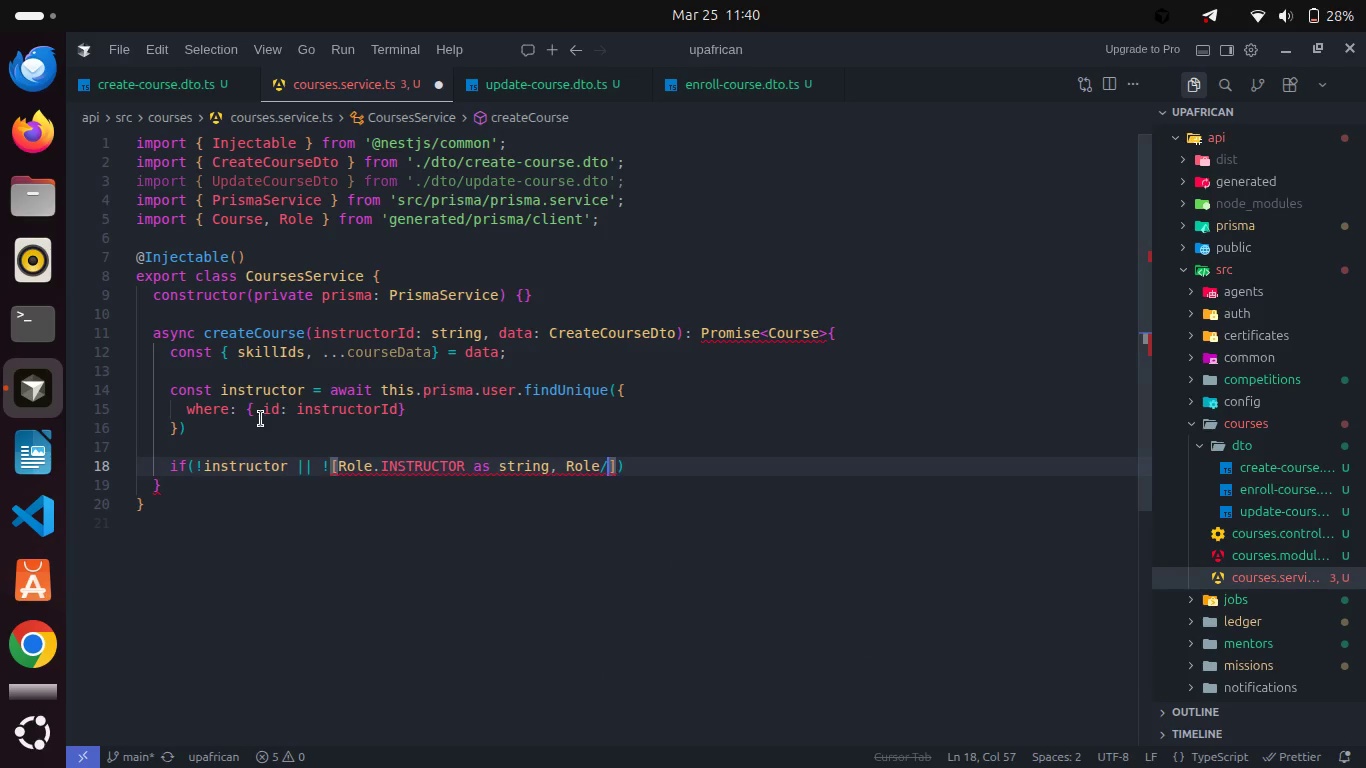 
key(Backspace)
 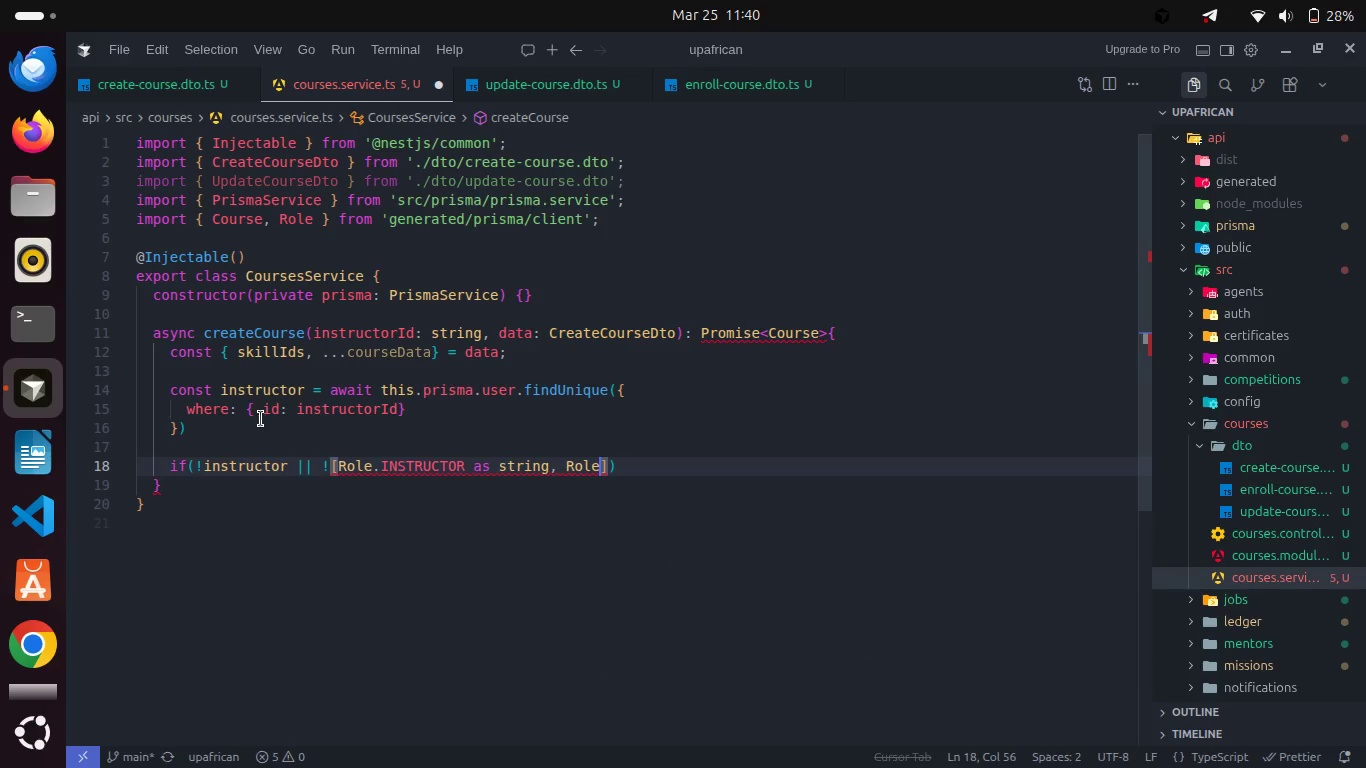 
key(Period)
 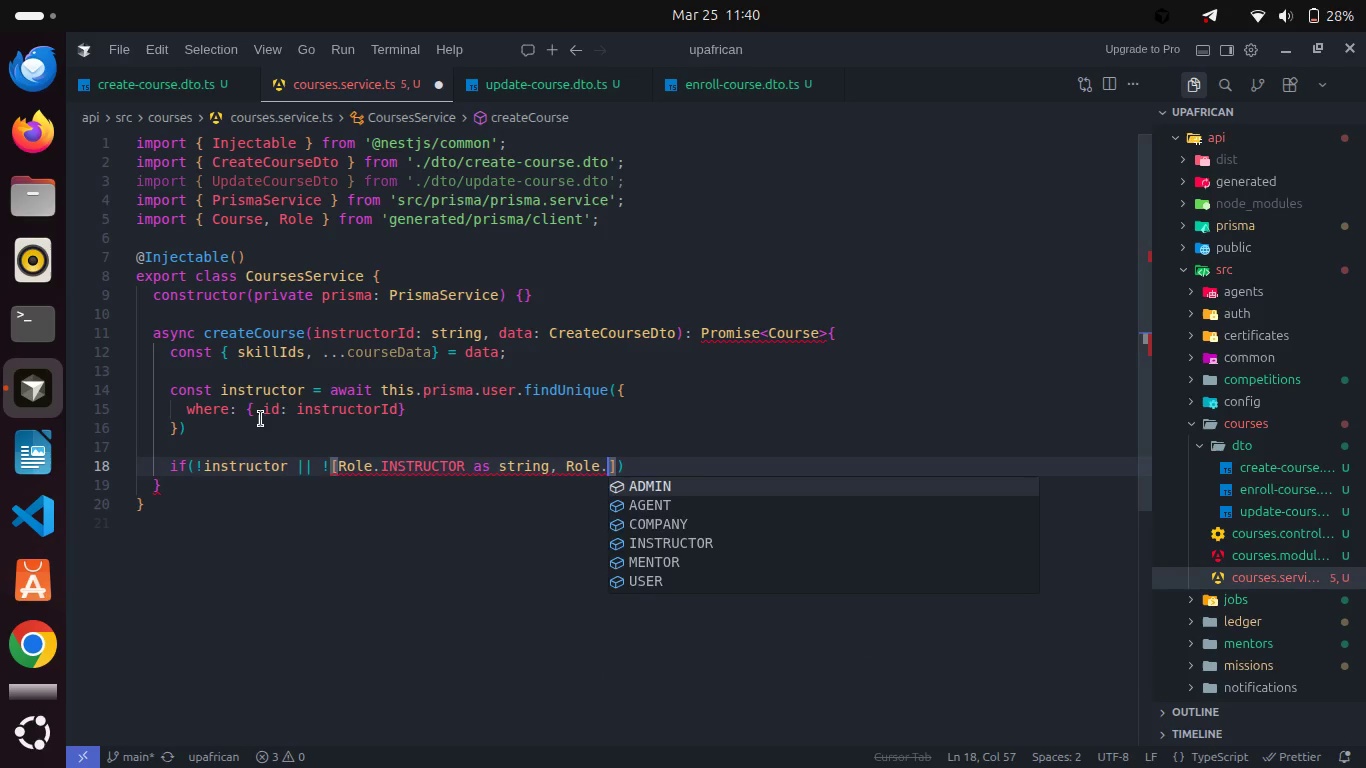 
key(Shift+ShiftLeft)
 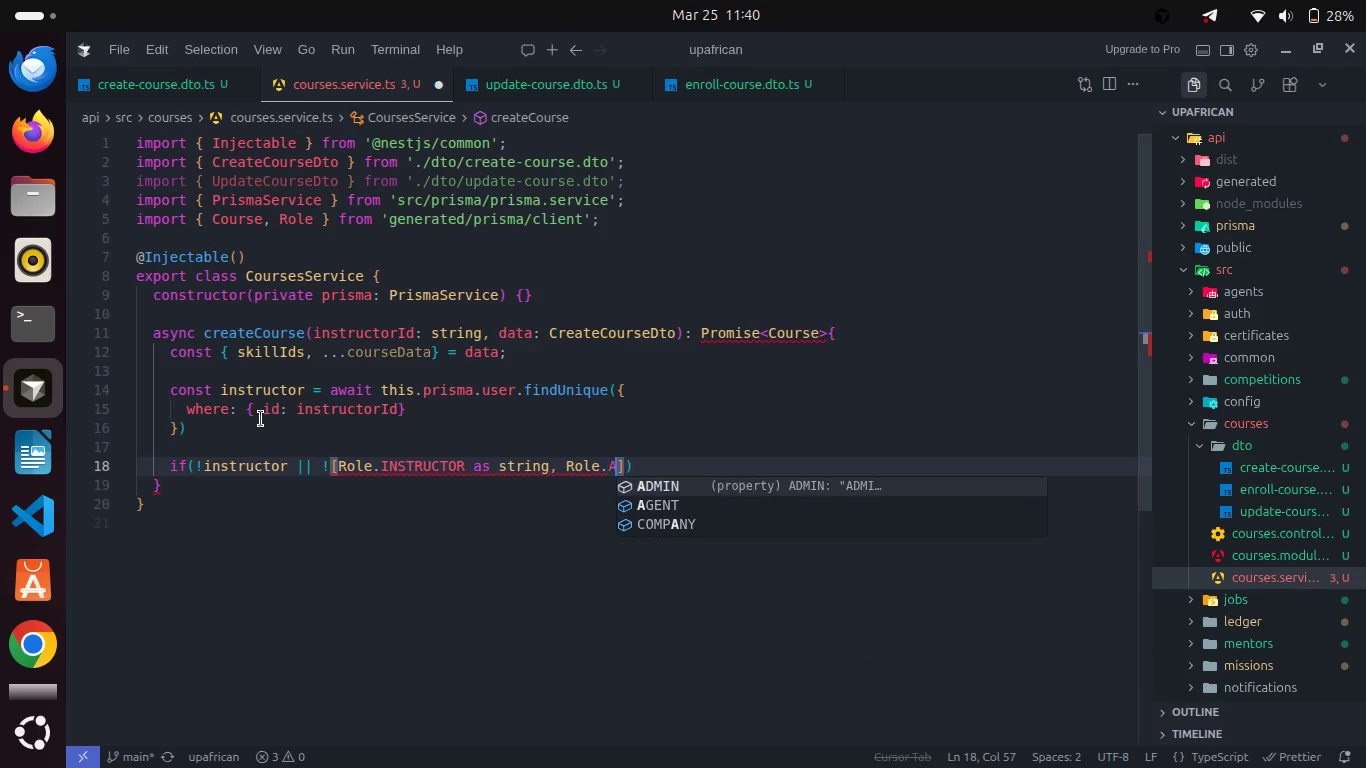 
key(Shift+A)
 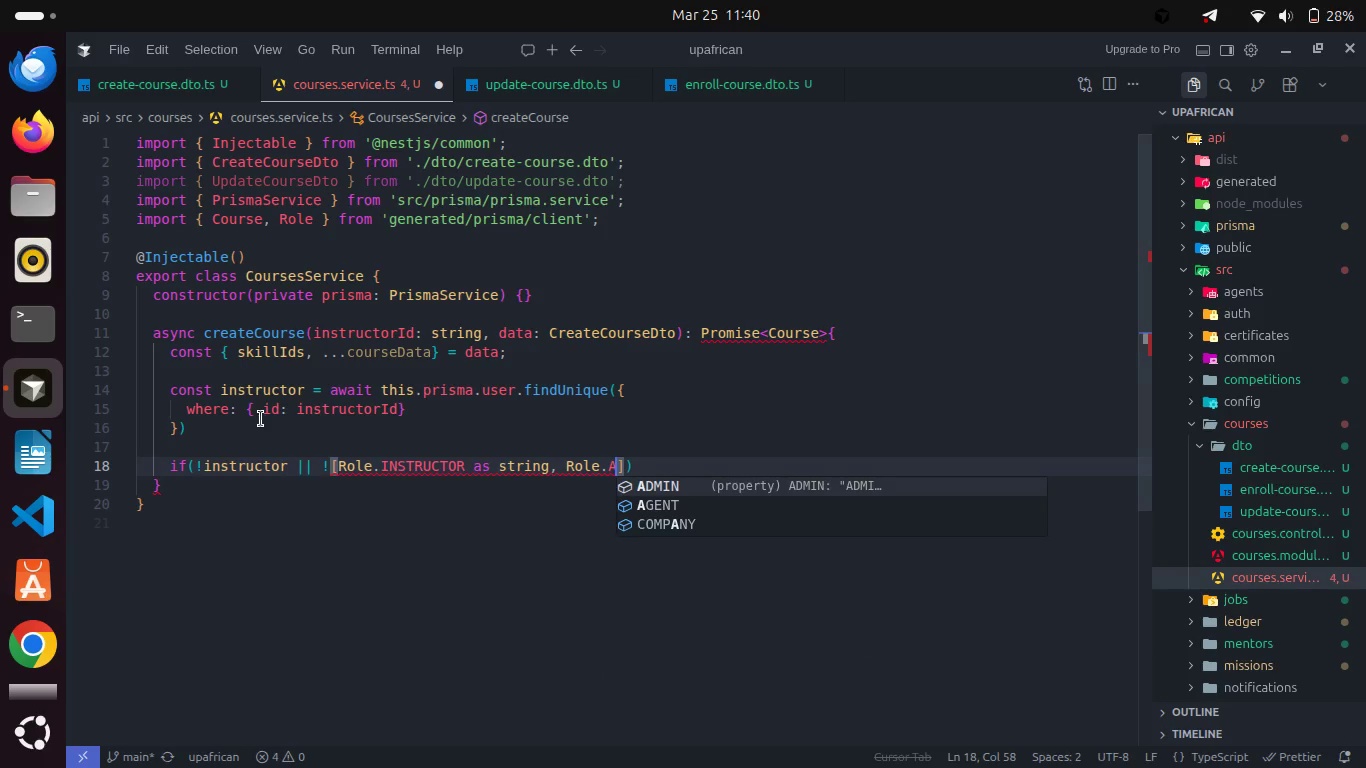 
key(Enter)
 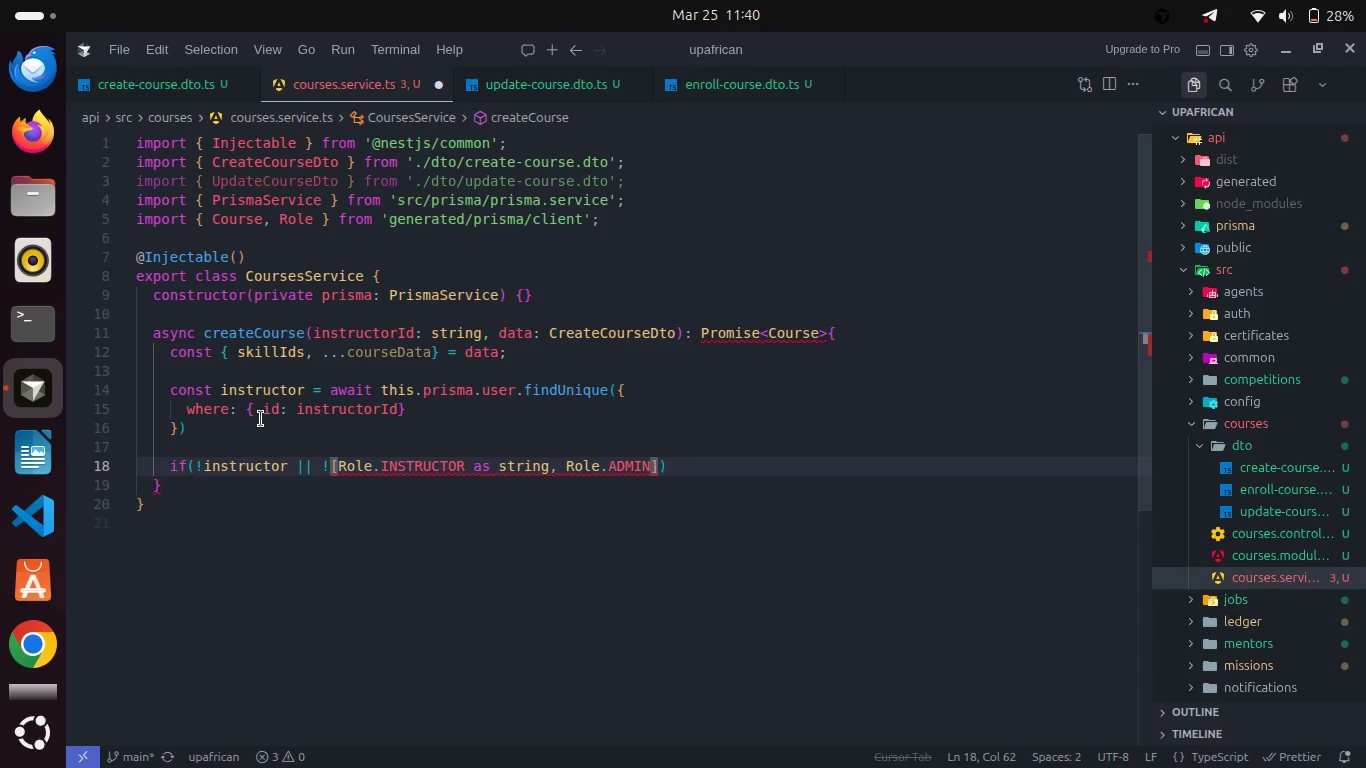 
type( as strin)
 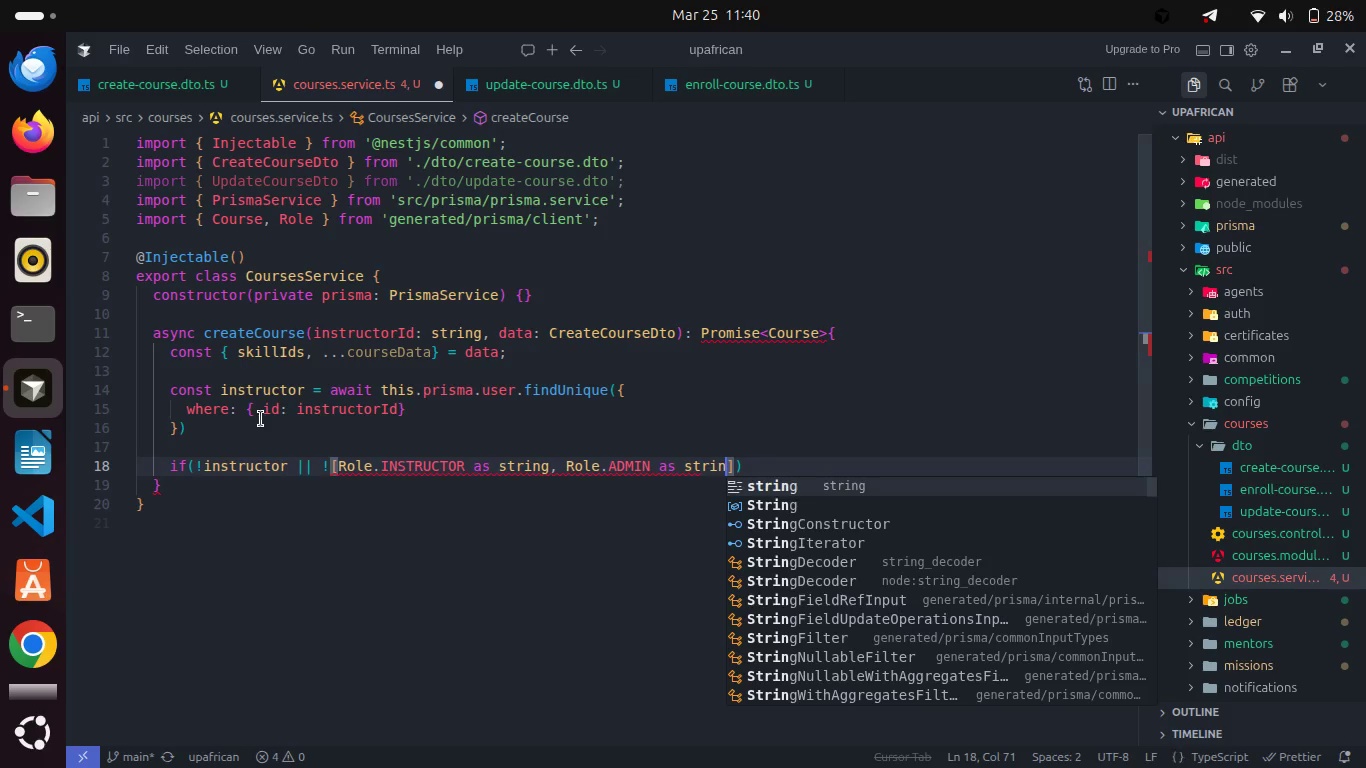 
key(Enter)
 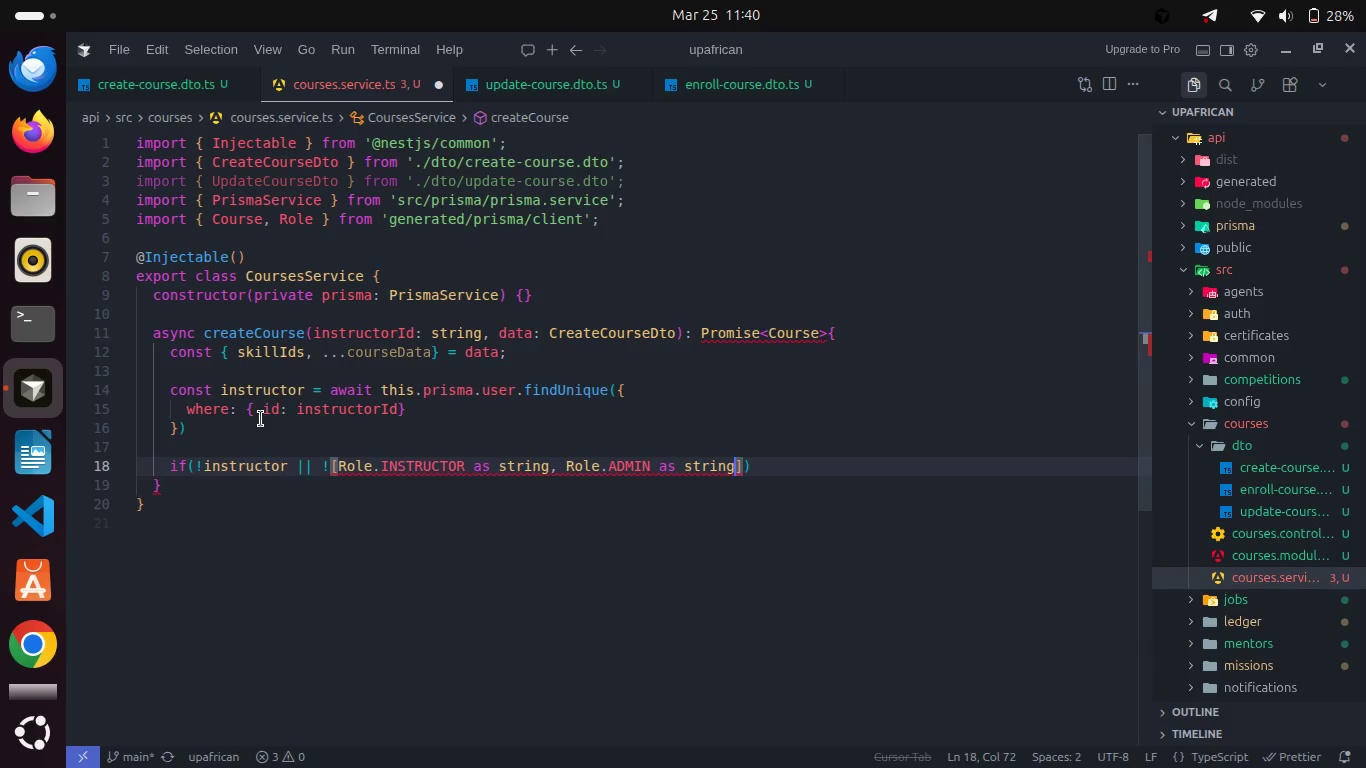 
key(ArrowRight)
 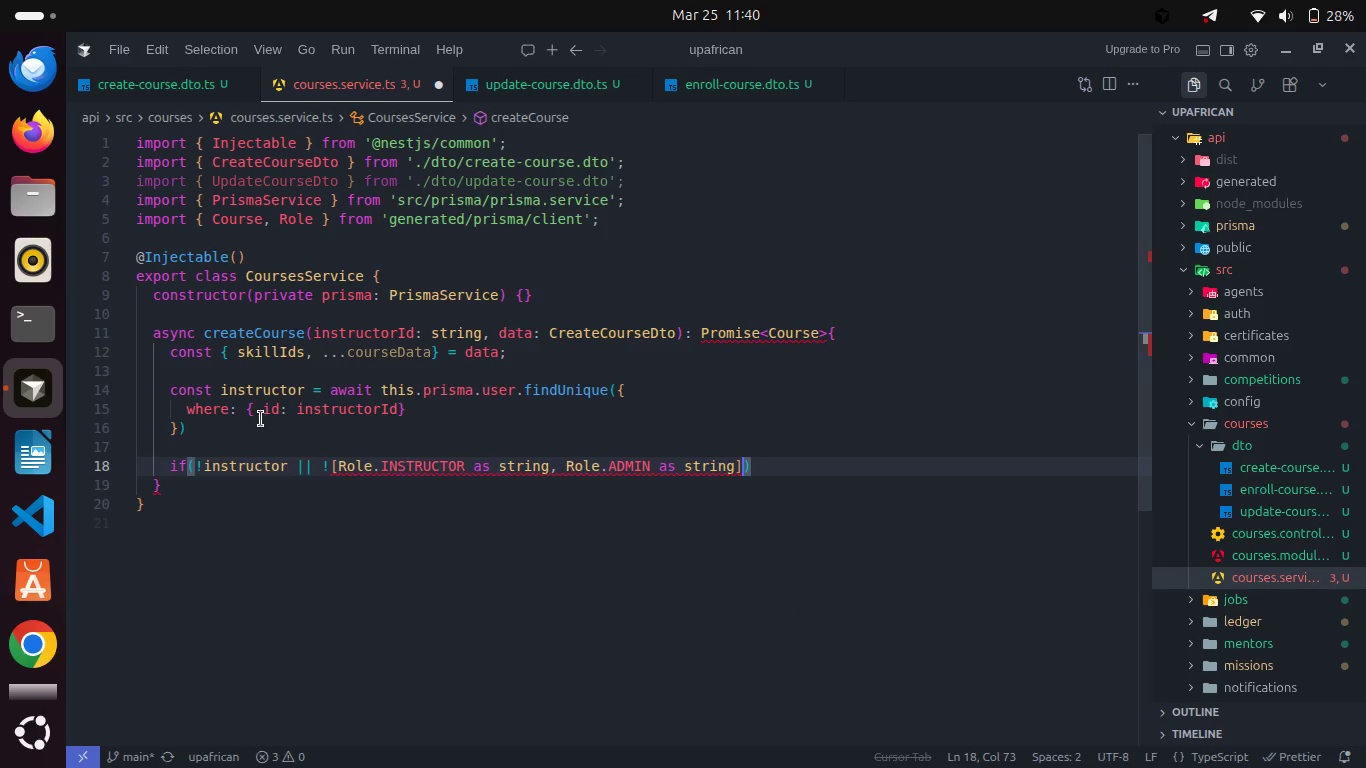 
key(ArrowRight)
 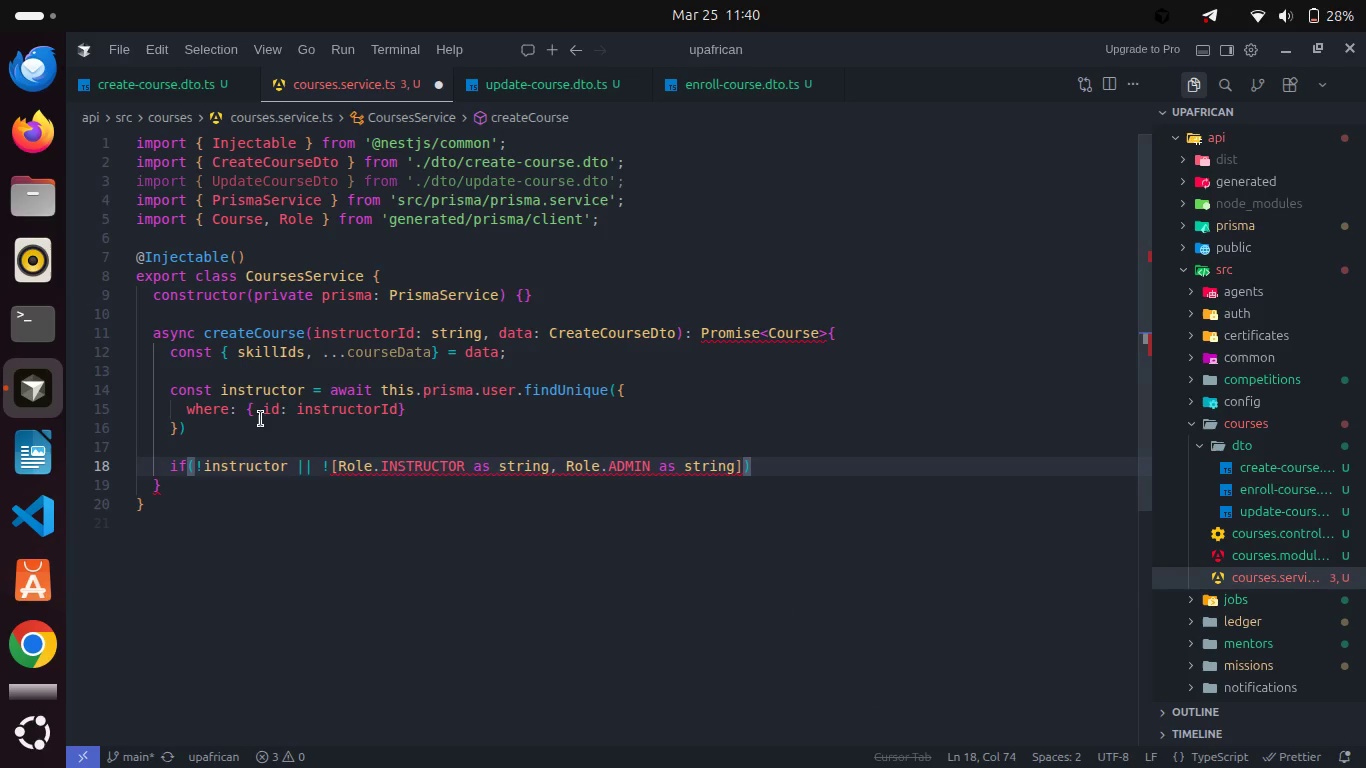 
key(ArrowLeft)
 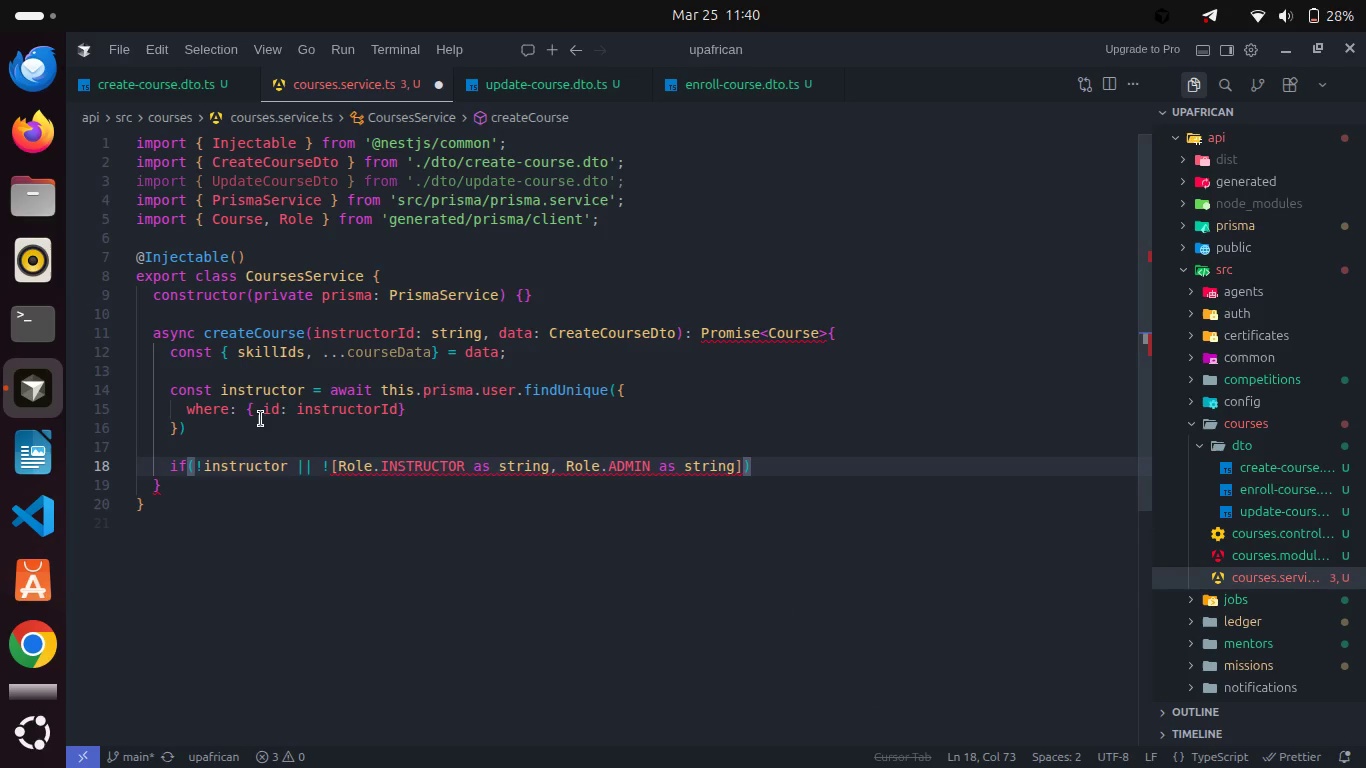 
type(.in)
 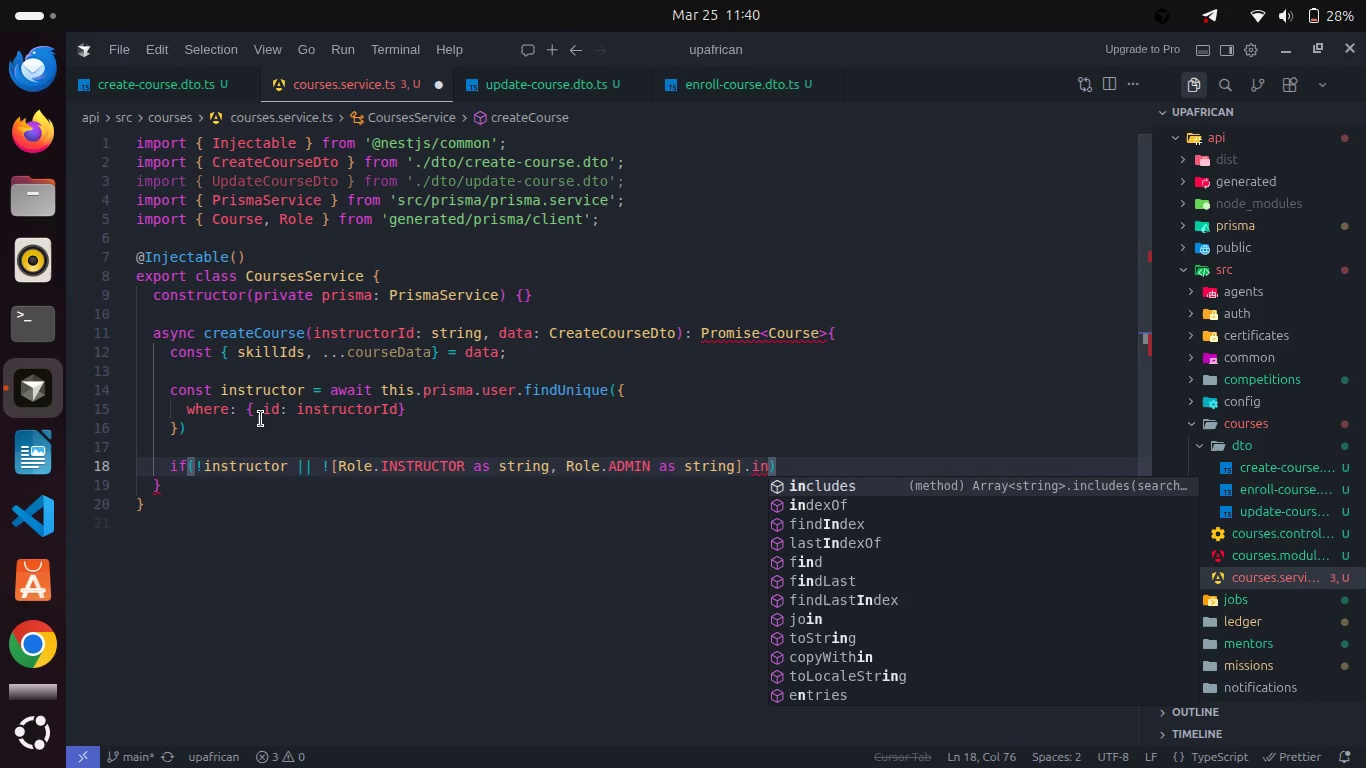 
key(Enter)
 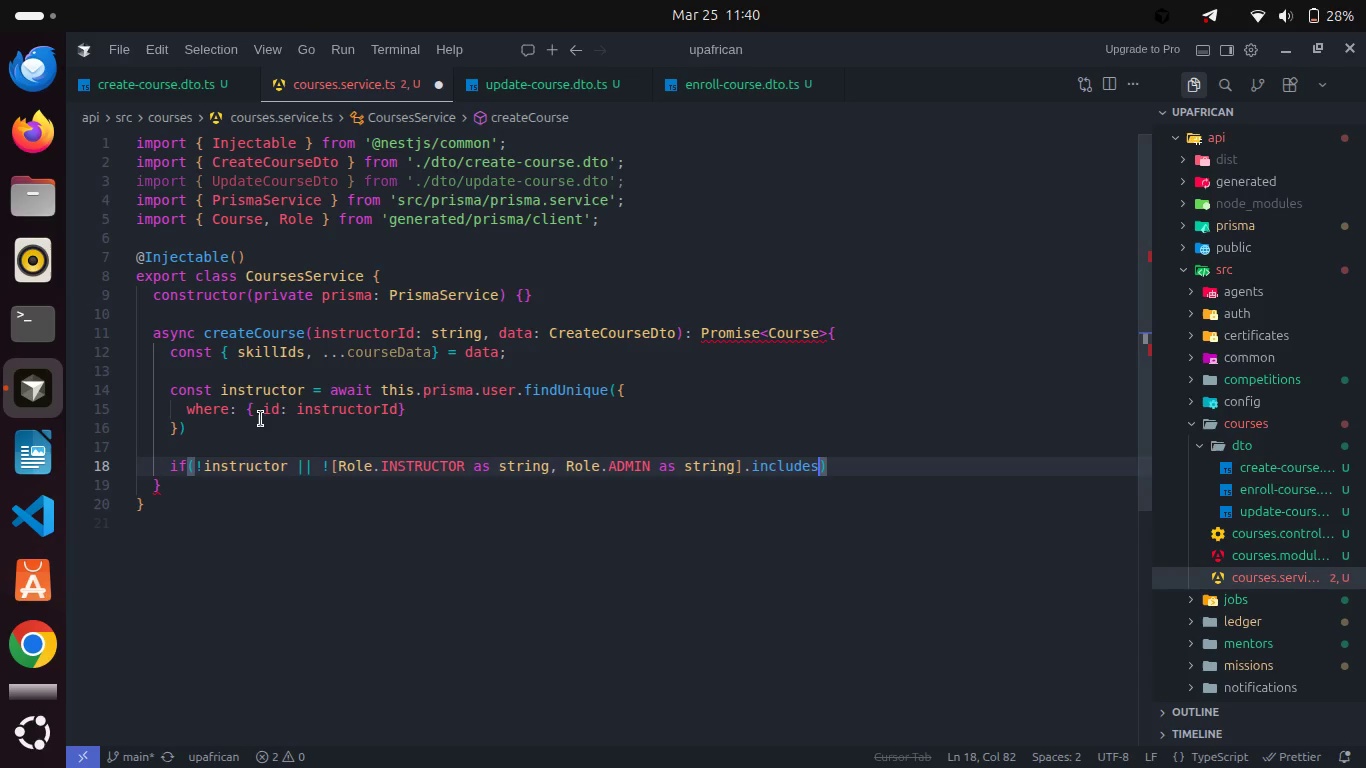 
type((inst)
 